 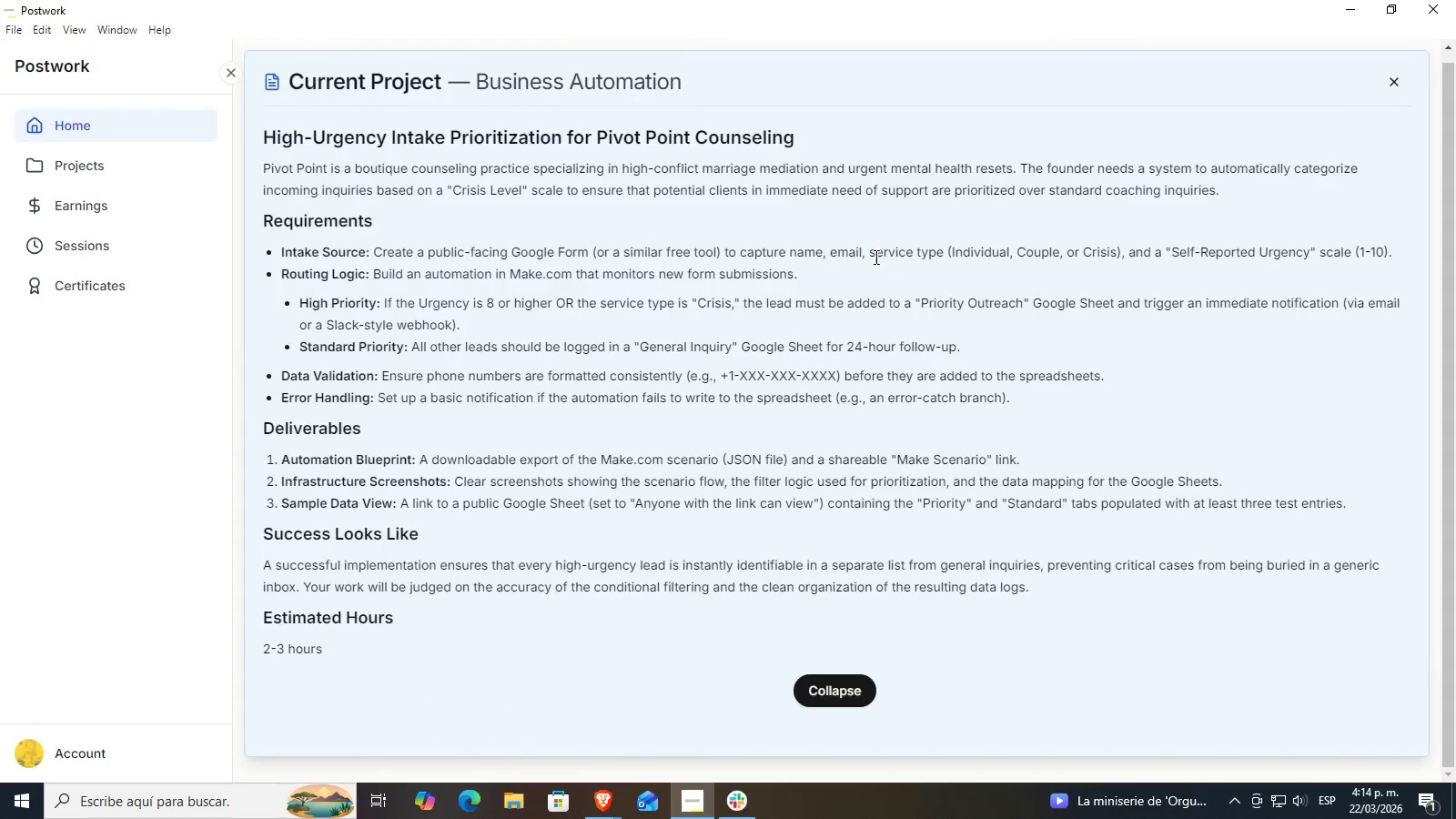 
left_click([539, 747])
 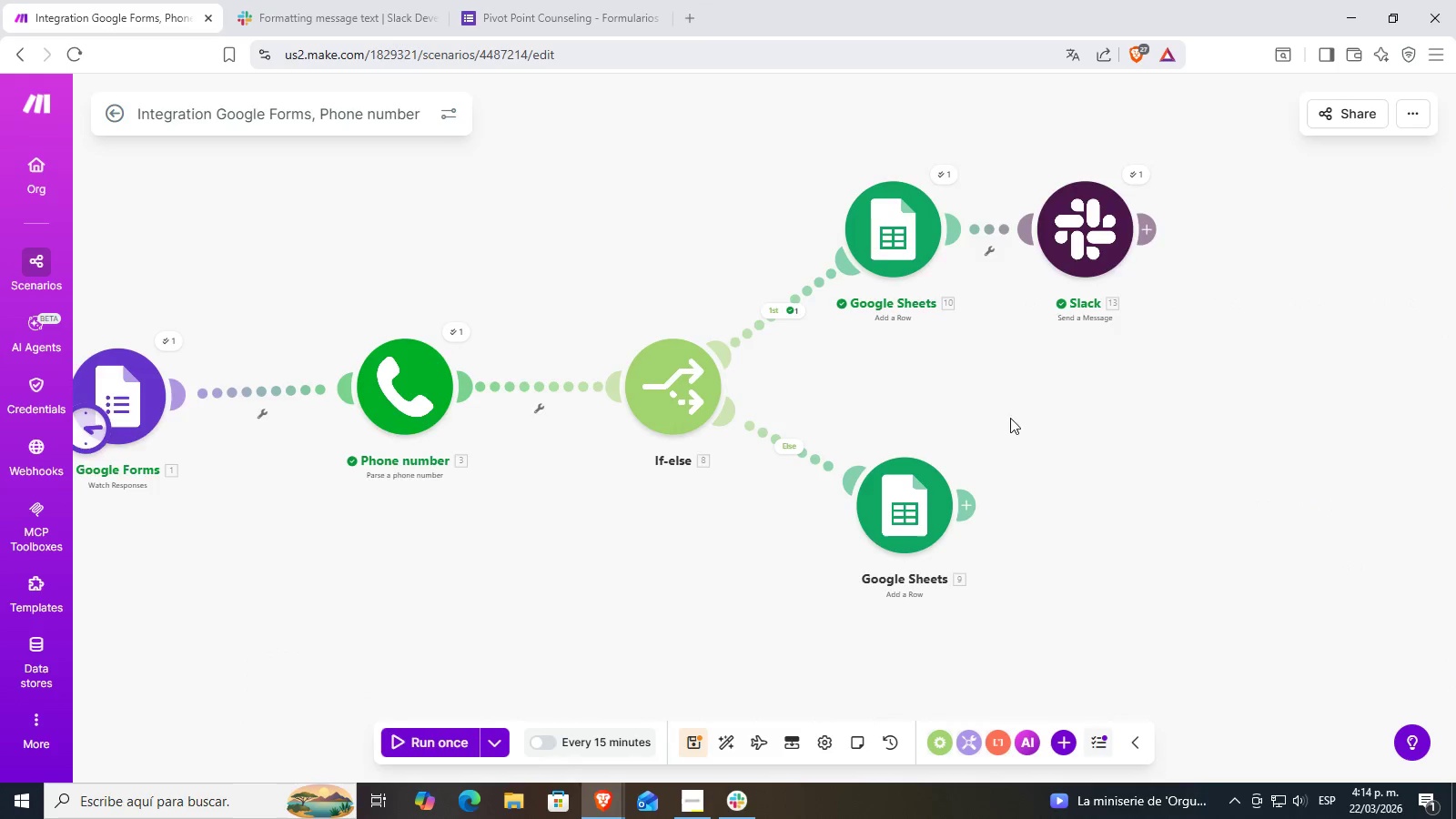 
left_click_drag(start_coordinate=[1046, 473], to_coordinate=[1034, 542])
 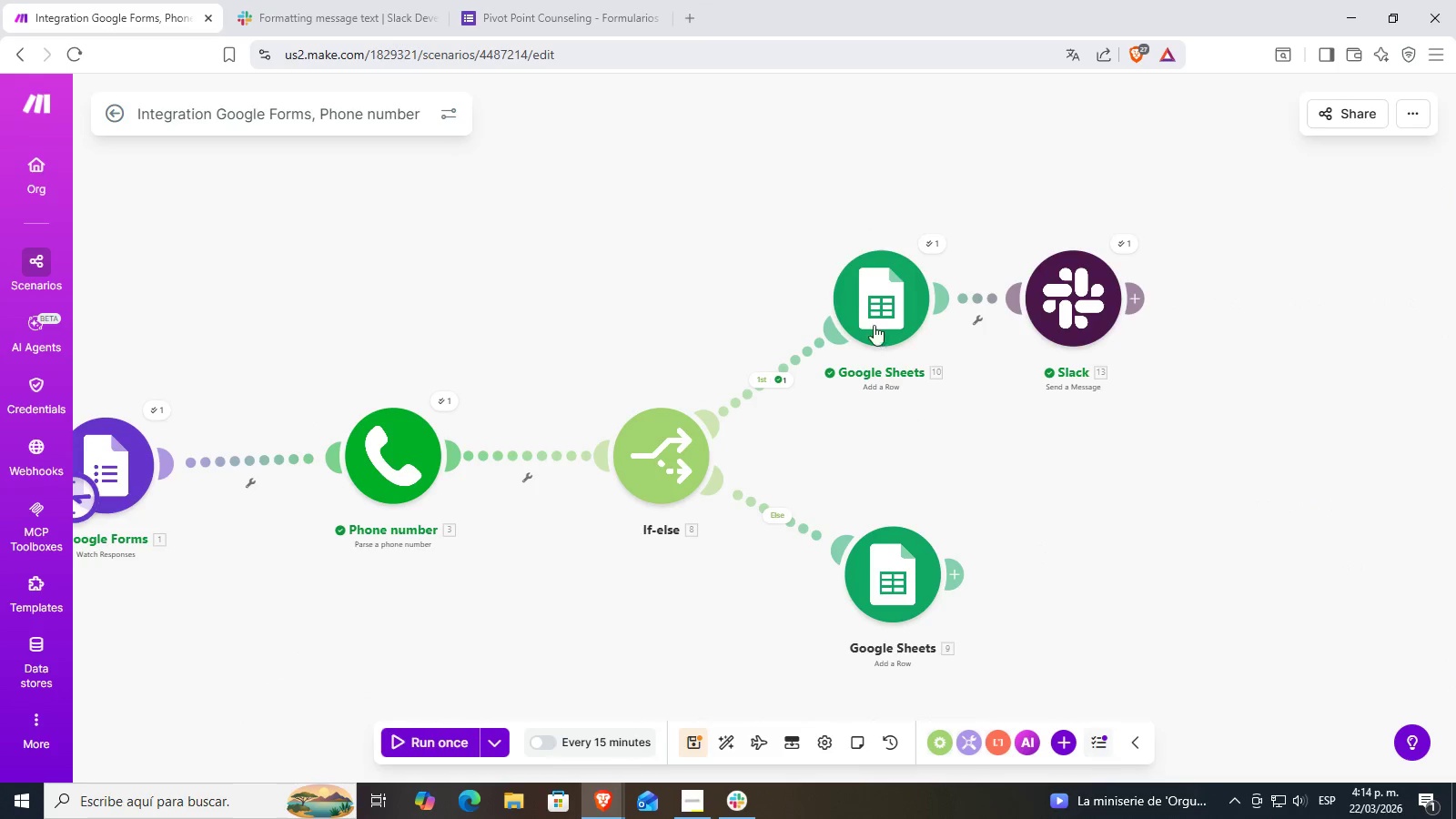 
right_click([868, 298])
 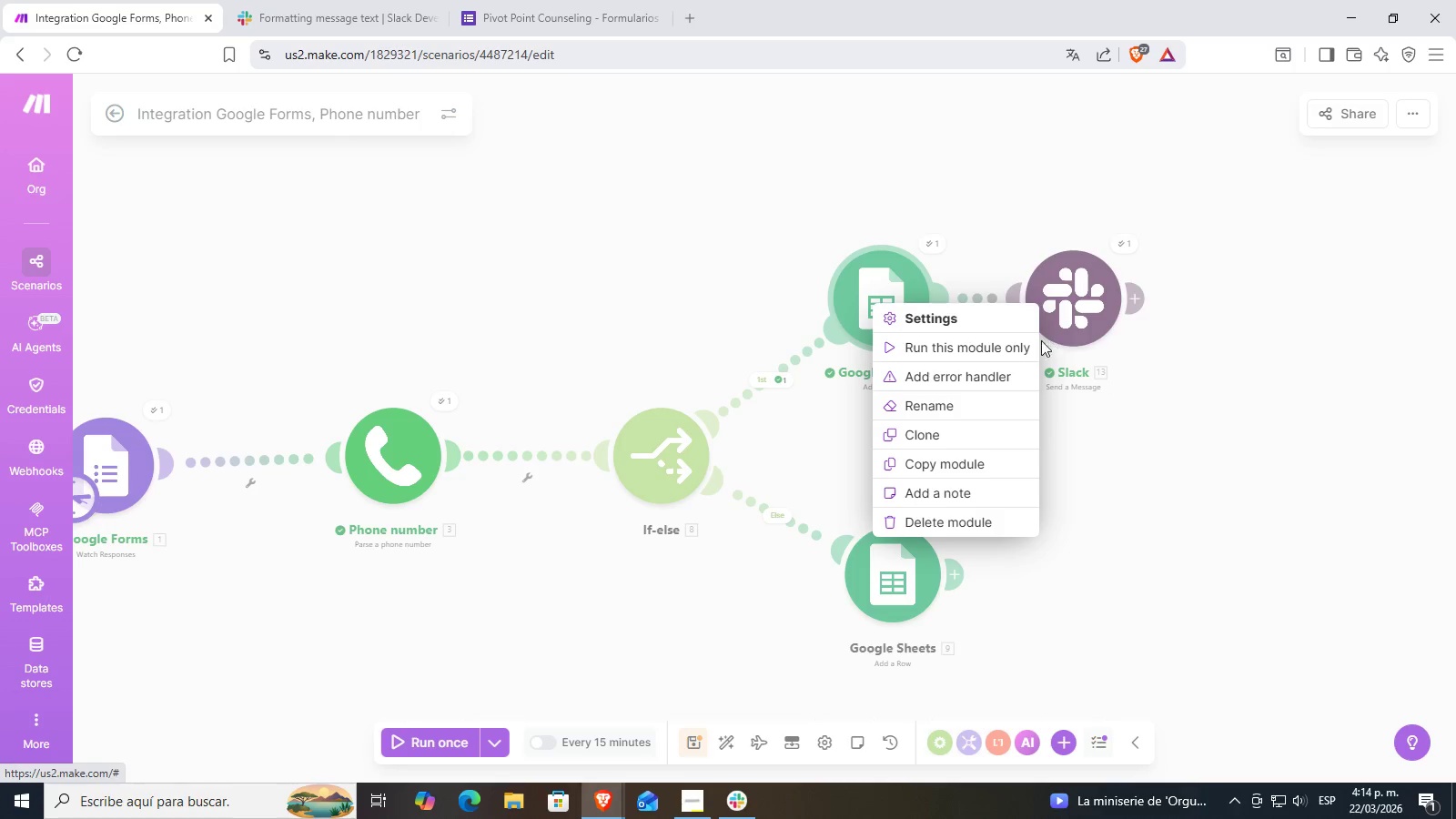 
wait(5.22)
 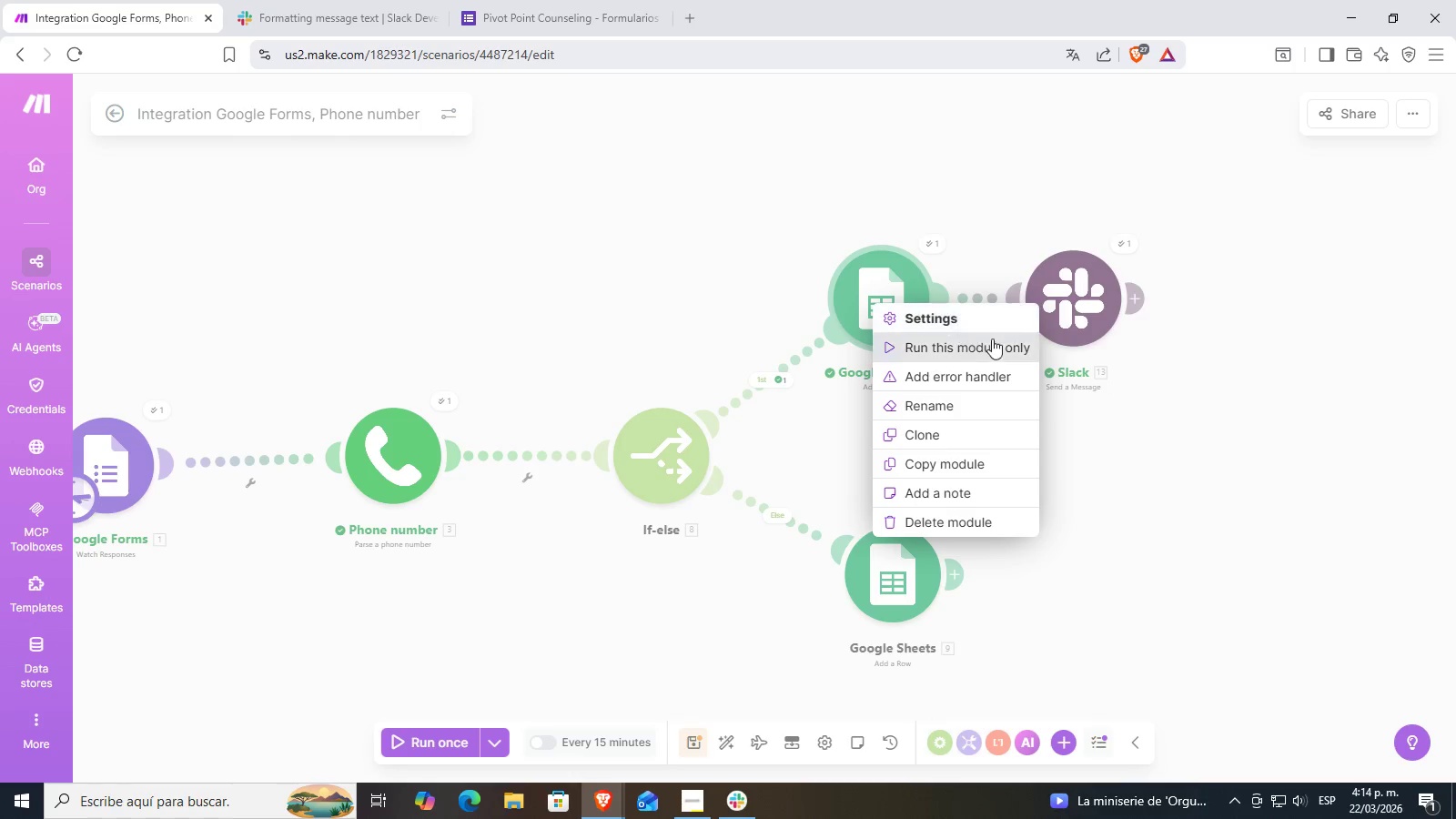 
right_click([905, 309])
 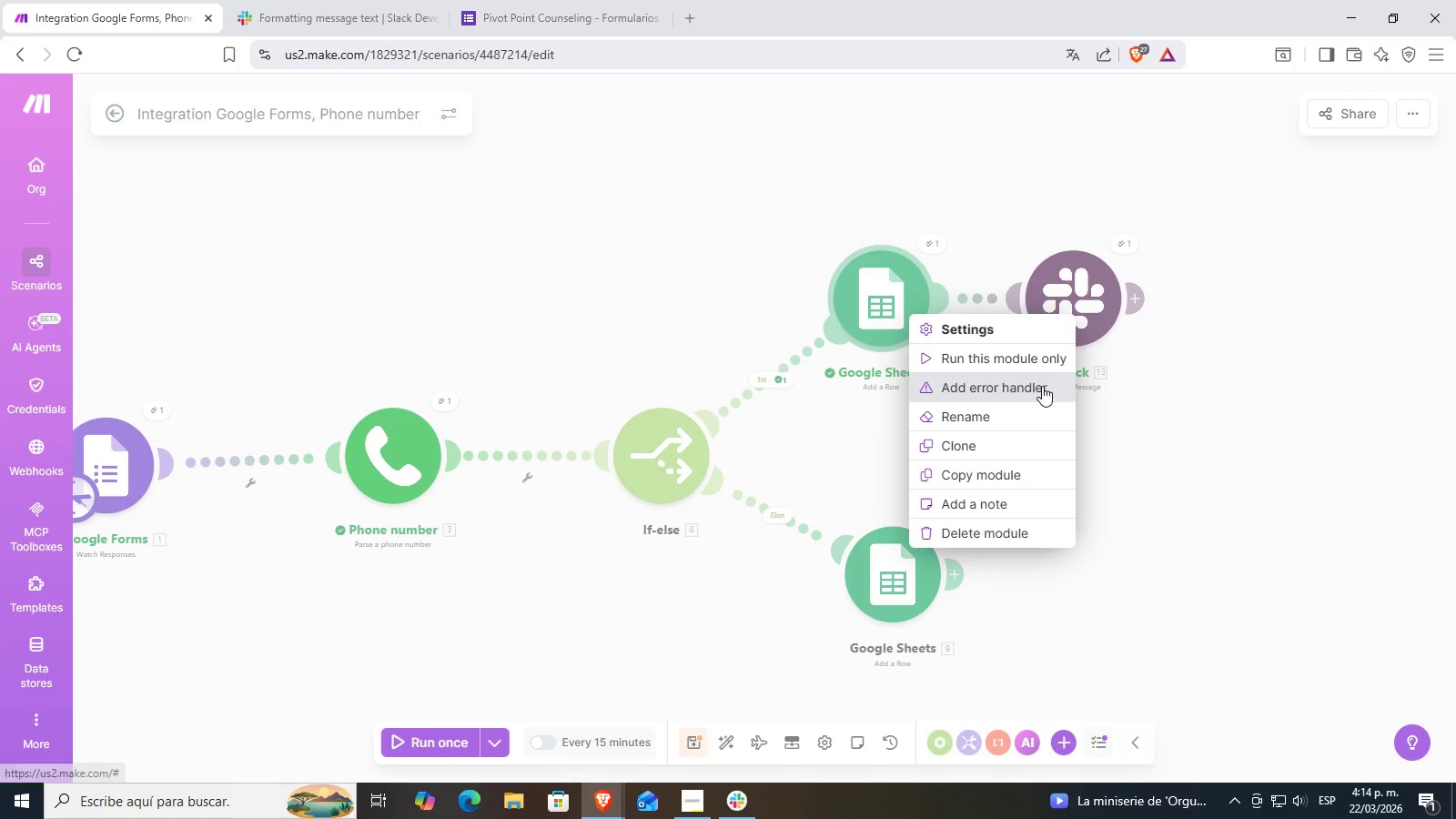 
left_click([1043, 383])
 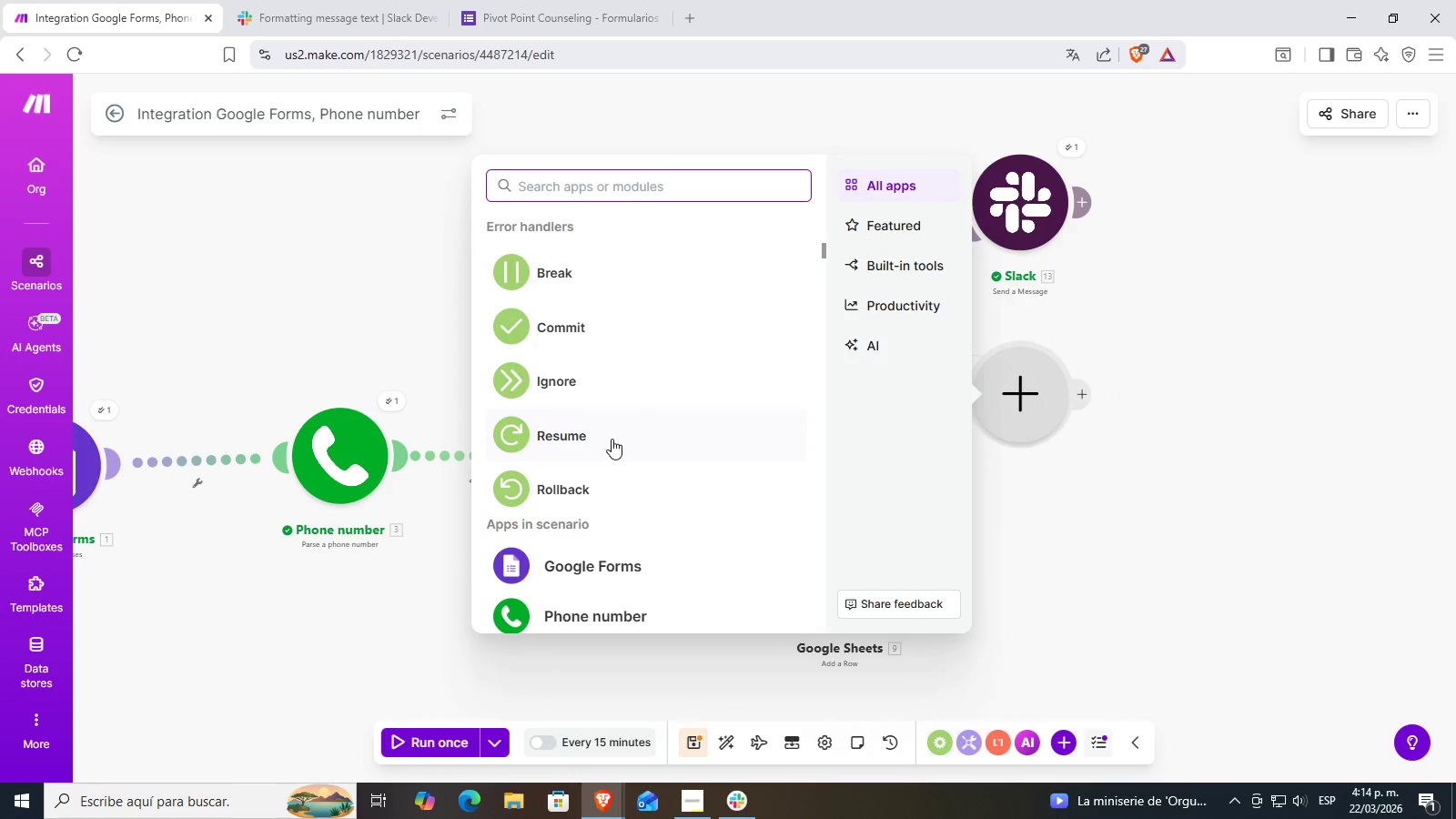 
scroll: coordinate [693, 533], scroll_direction: down, amount: 9.0
 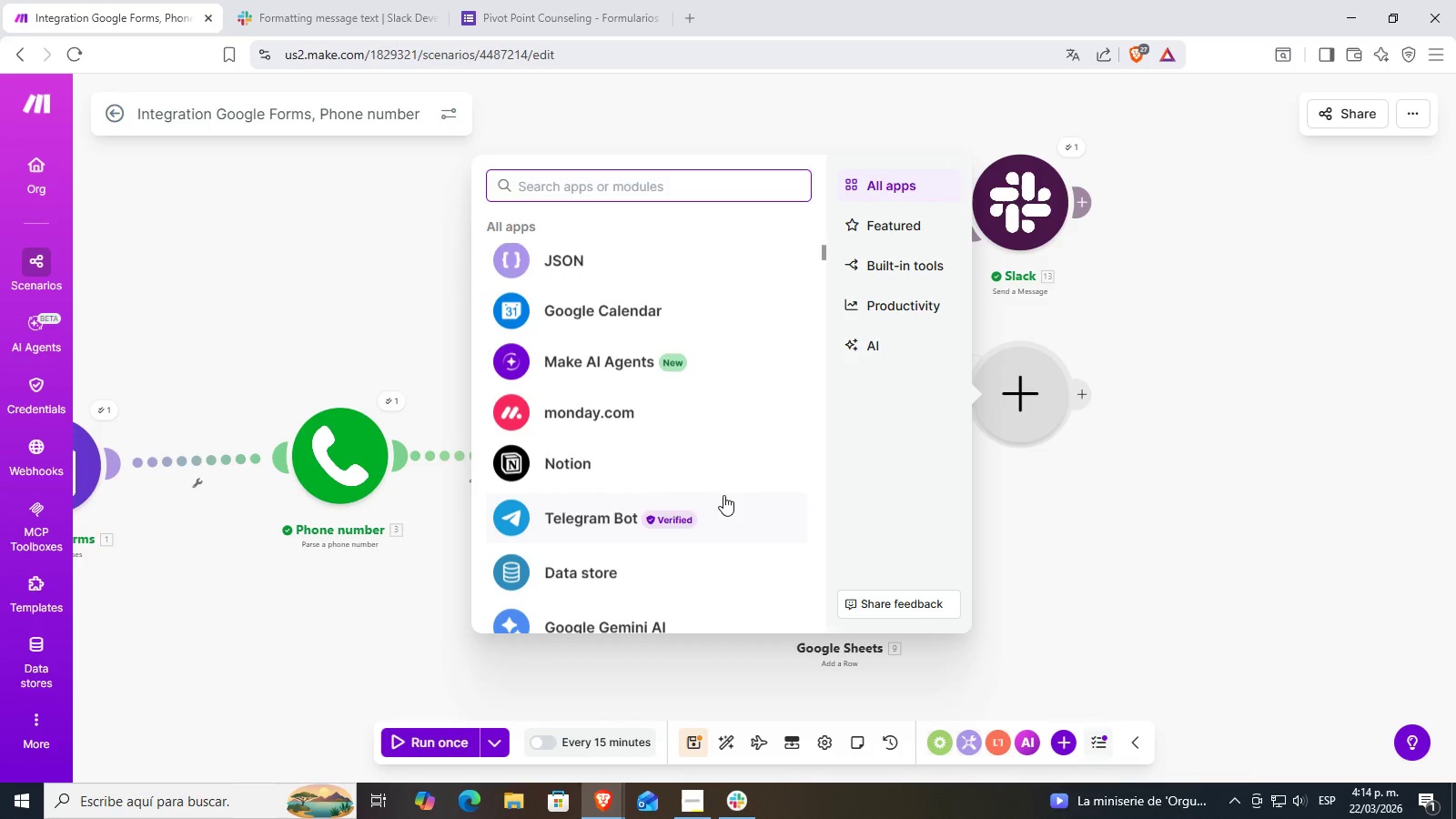 
scroll: coordinate [723, 474], scroll_direction: down, amount: 6.0
 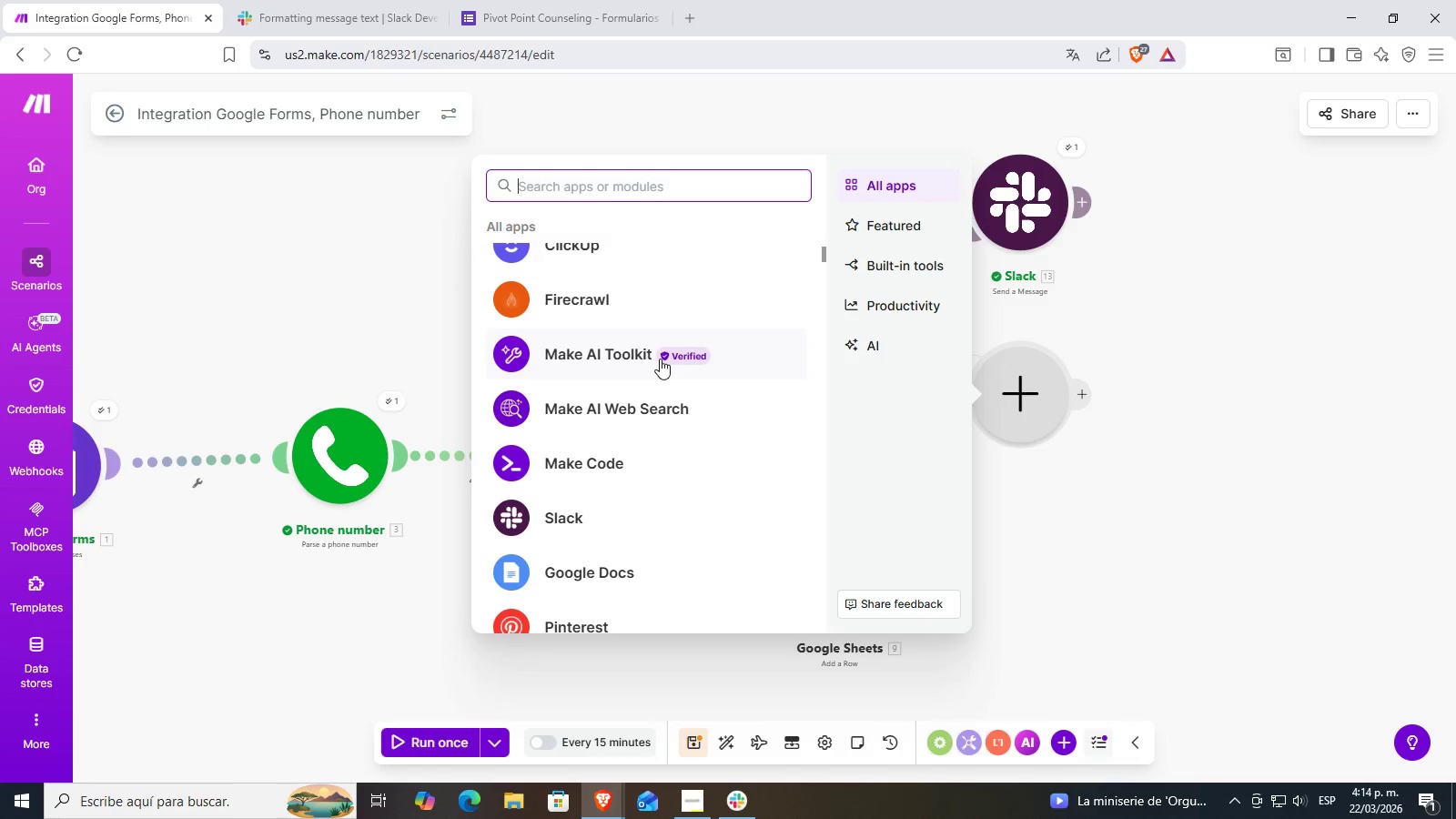 
type(make)
 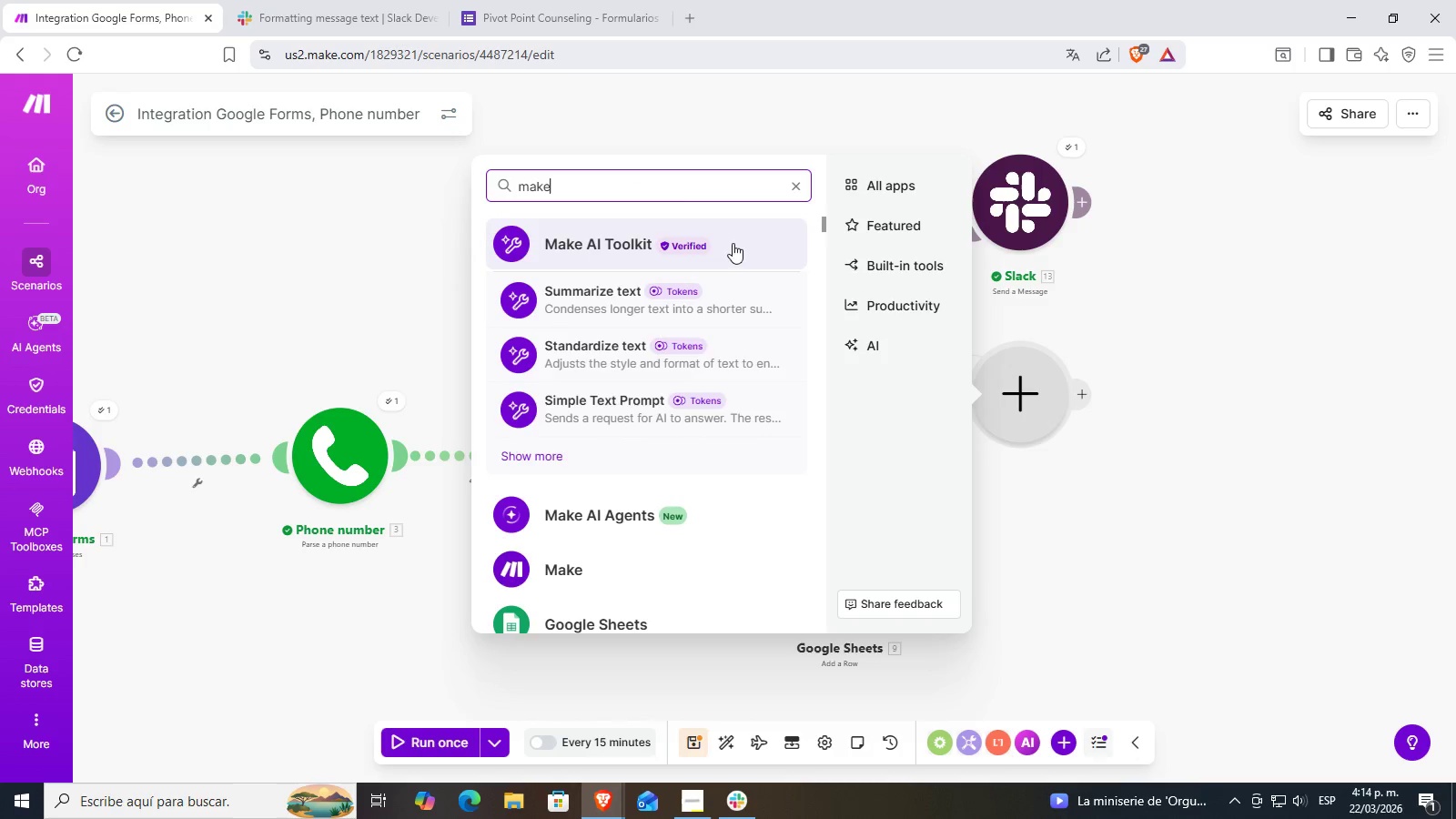 
scroll: coordinate [867, 480], scroll_direction: down, amount: 14.0
 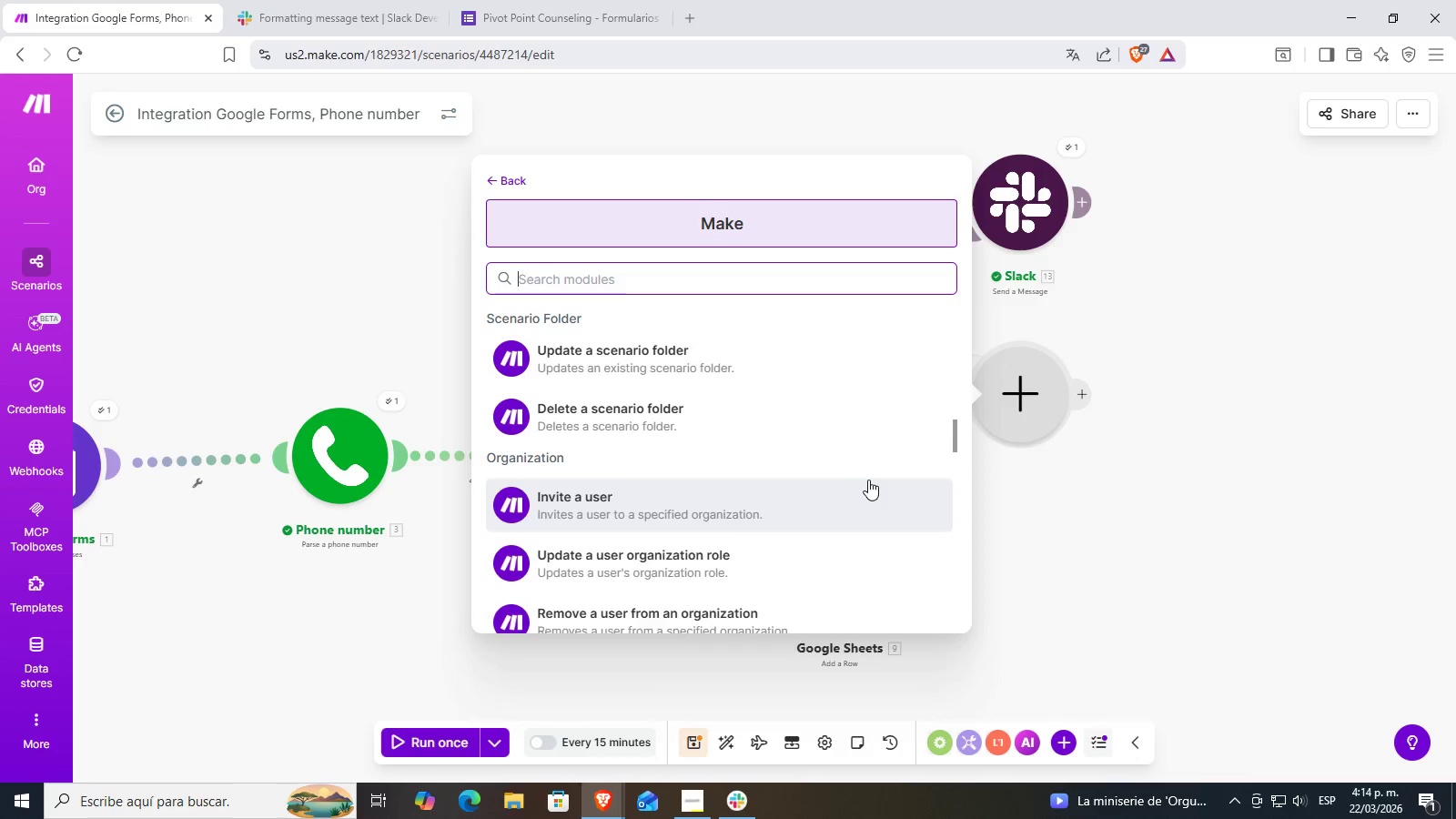 
scroll: coordinate [860, 487], scroll_direction: up, amount: 12.0
 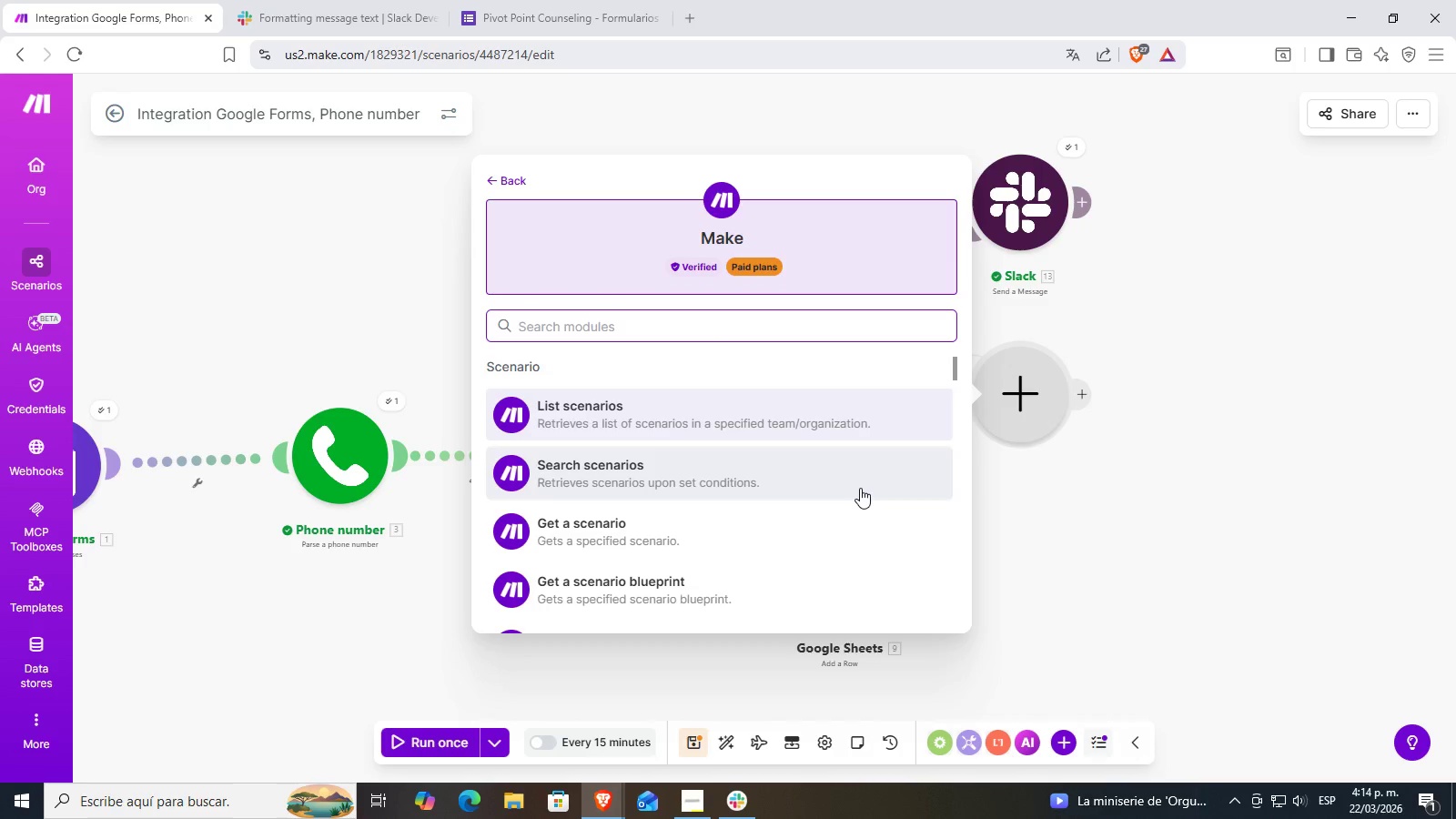 
scroll: coordinate [864, 488], scroll_direction: down, amount: 17.0
 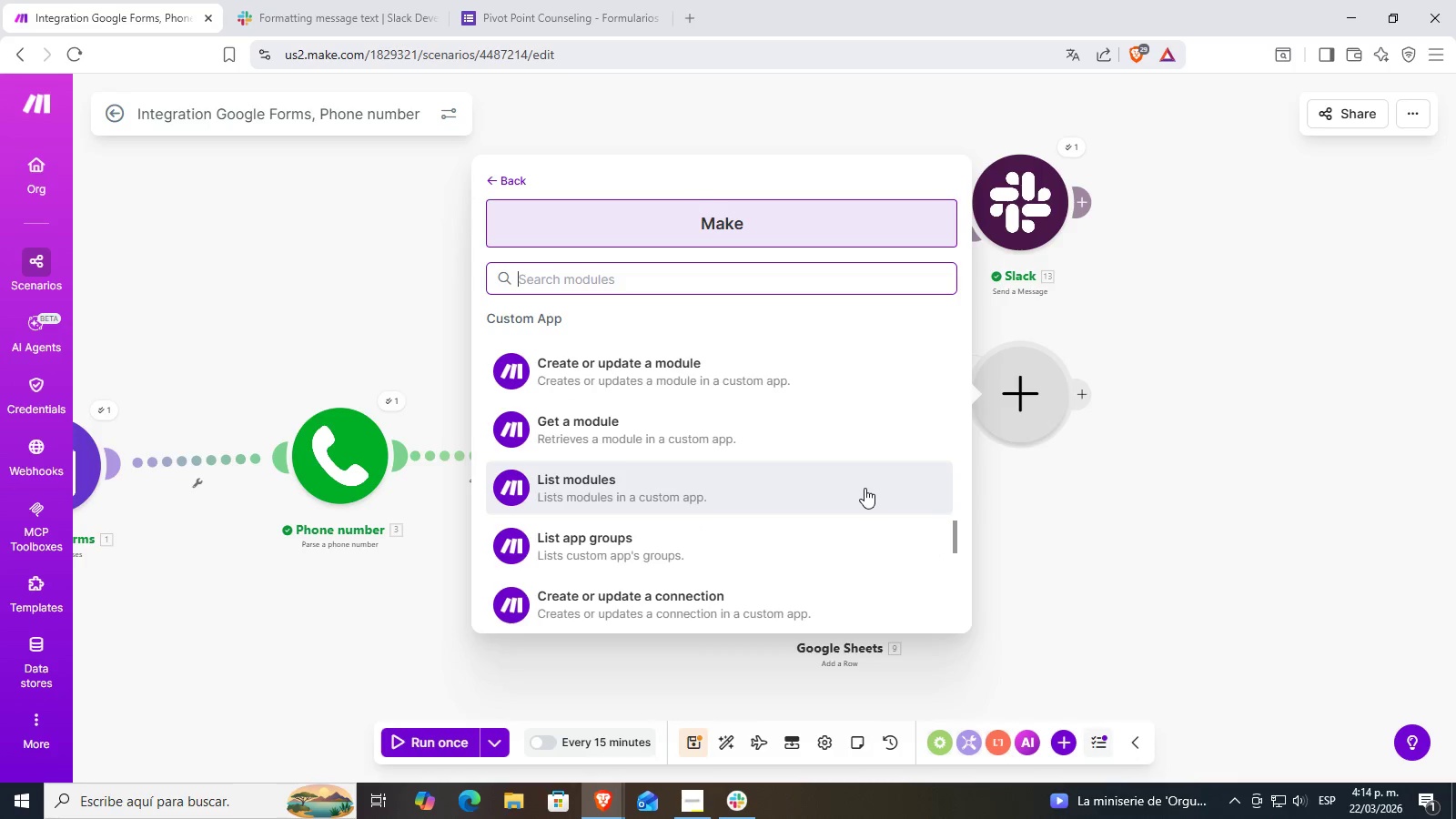 
scroll: coordinate [873, 491], scroll_direction: down, amount: 8.0
 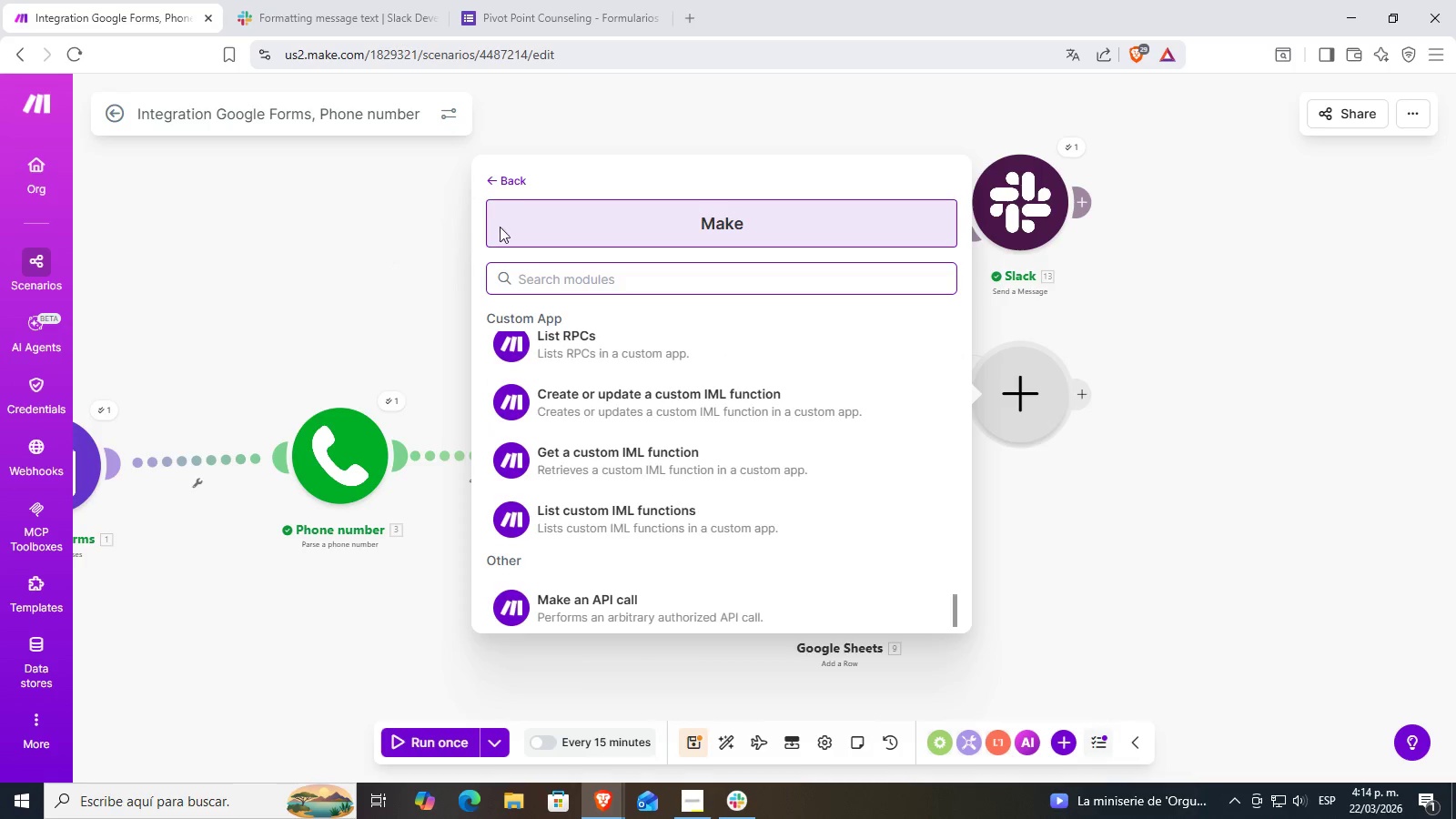 
left_click([517, 178])
 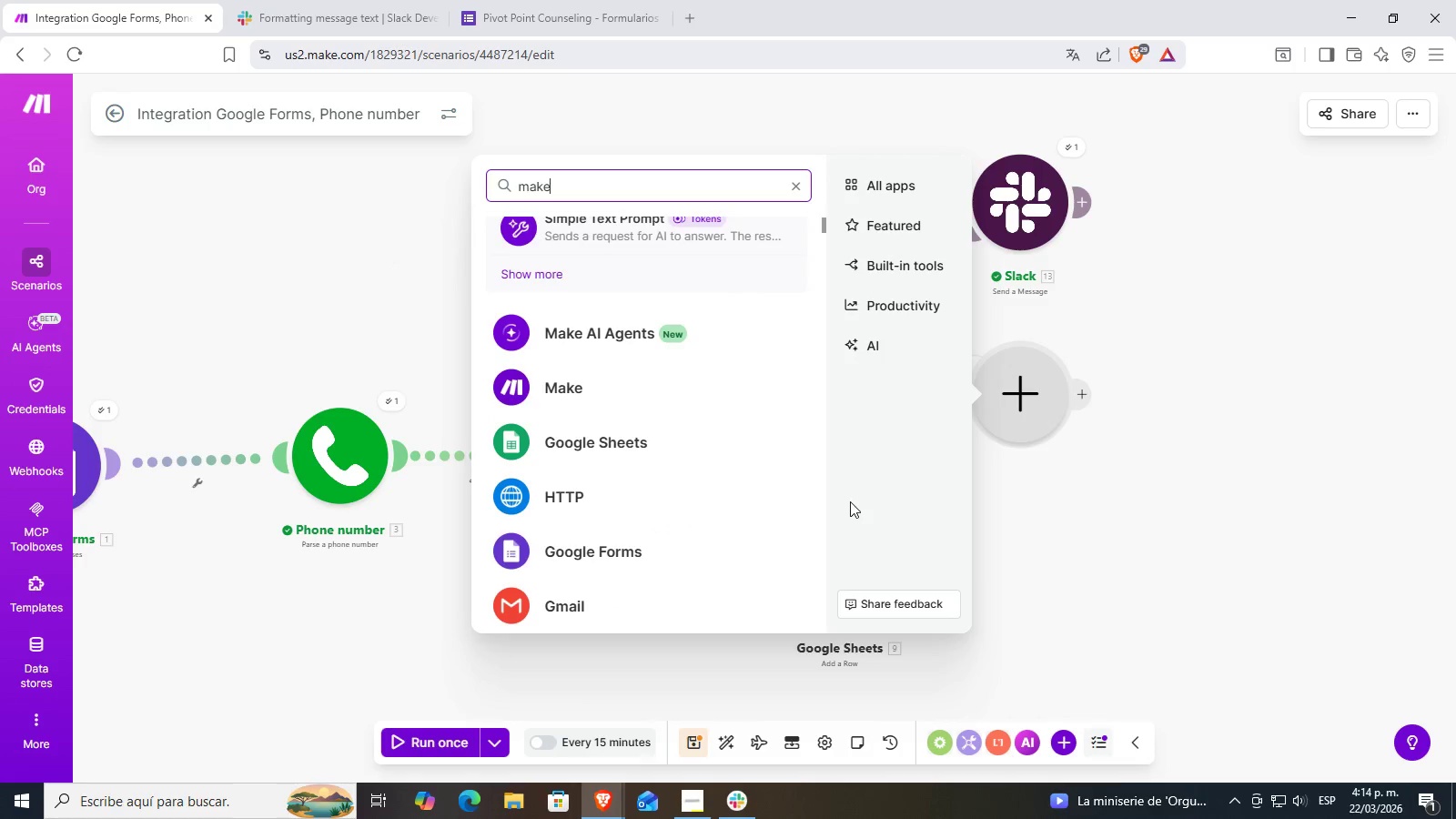 
scroll: coordinate [627, 460], scroll_direction: down, amount: 3.0
 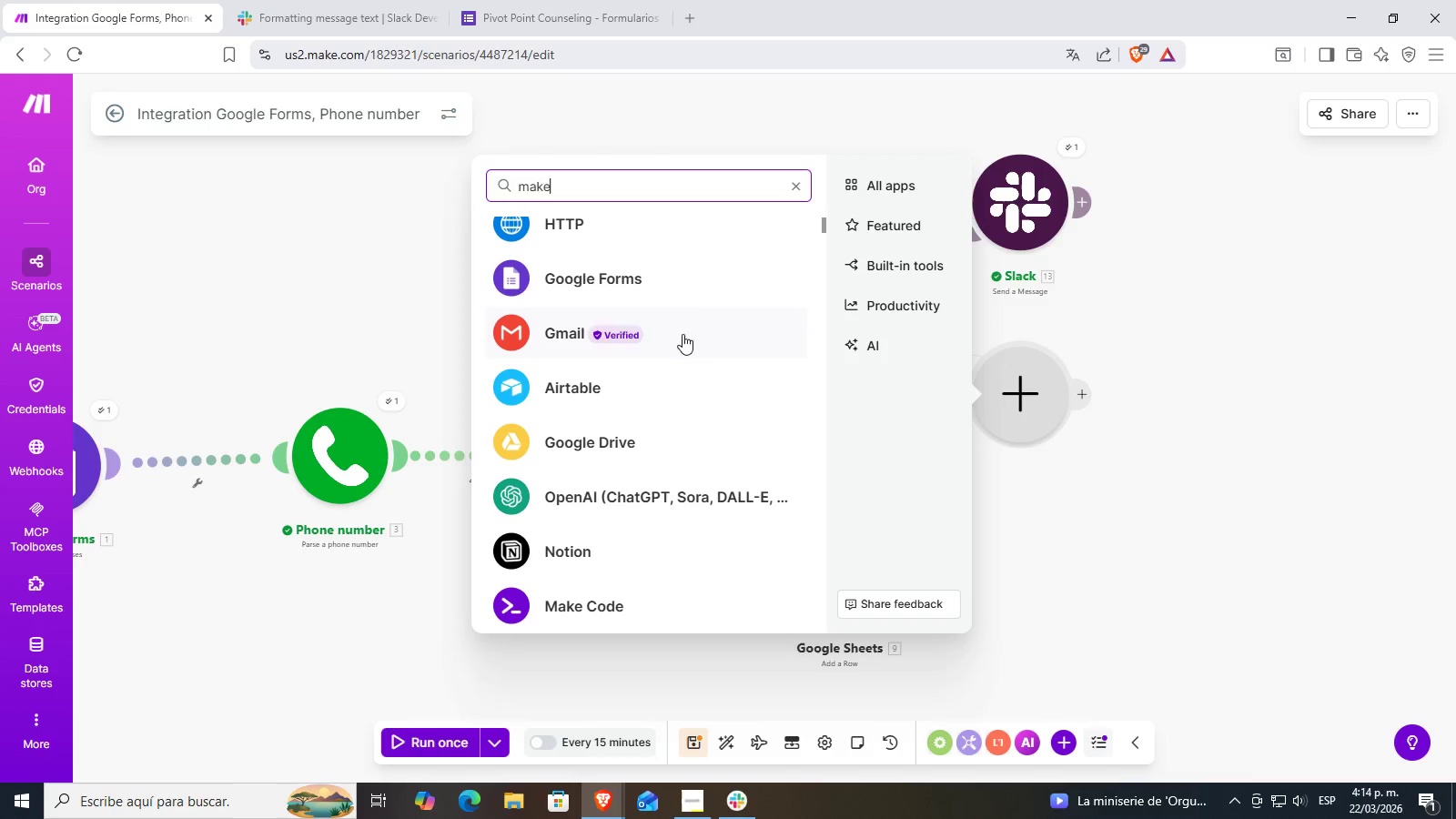 
scroll: coordinate [711, 335], scroll_direction: up, amount: 9.0
 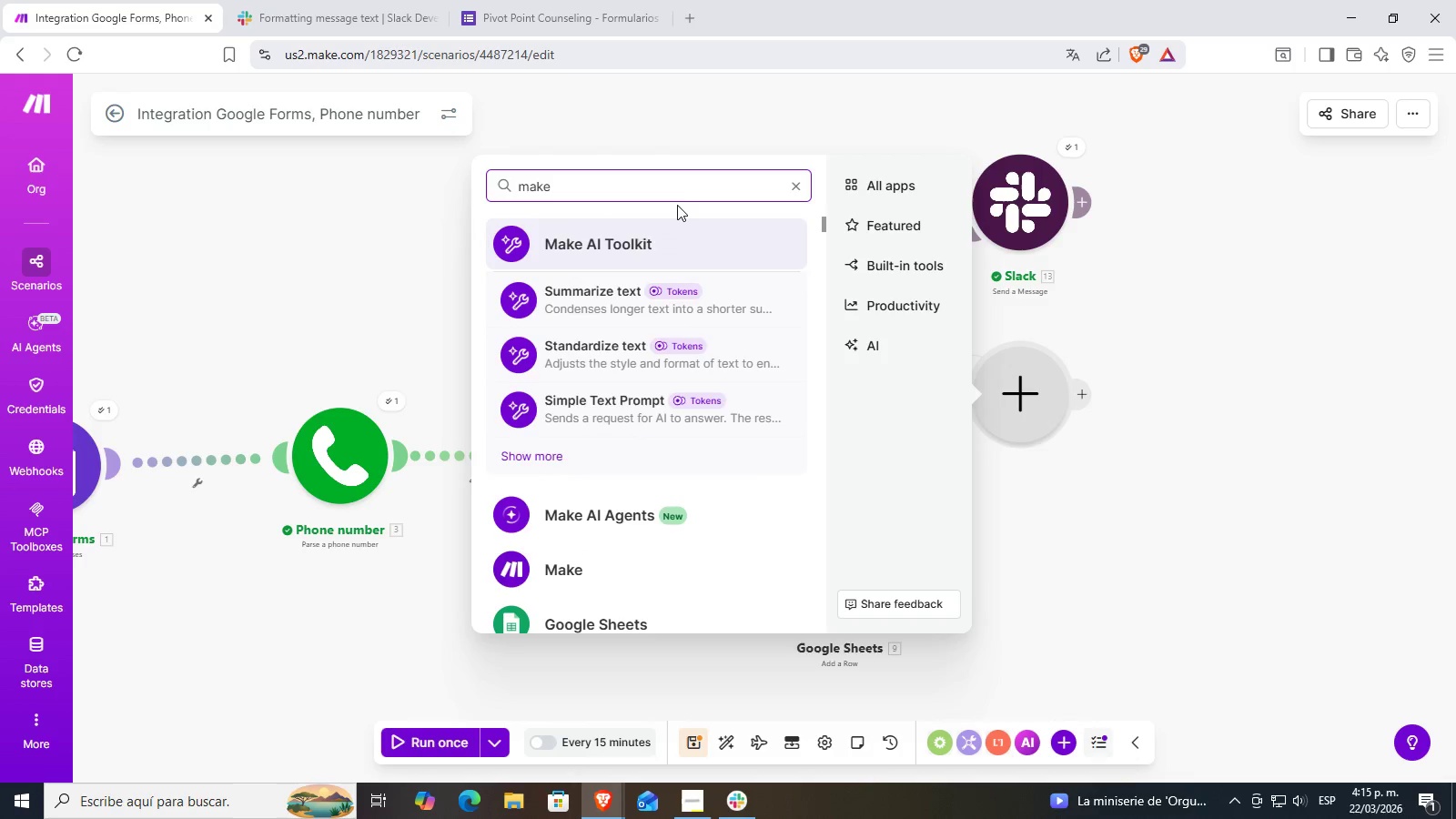 
left_click([677, 186])
 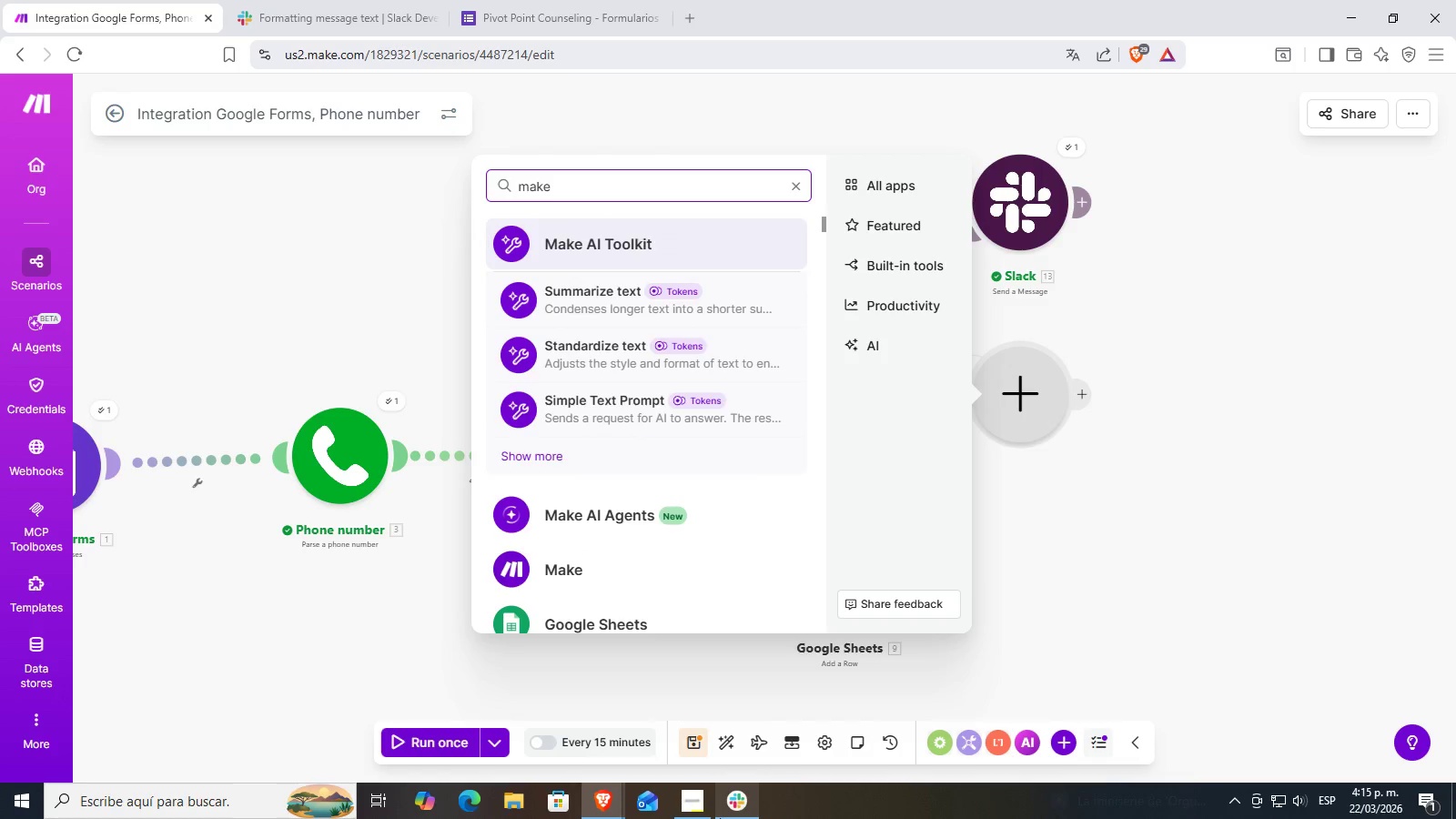 
scroll: coordinate [574, 482], scroll_direction: down, amount: 8.0
 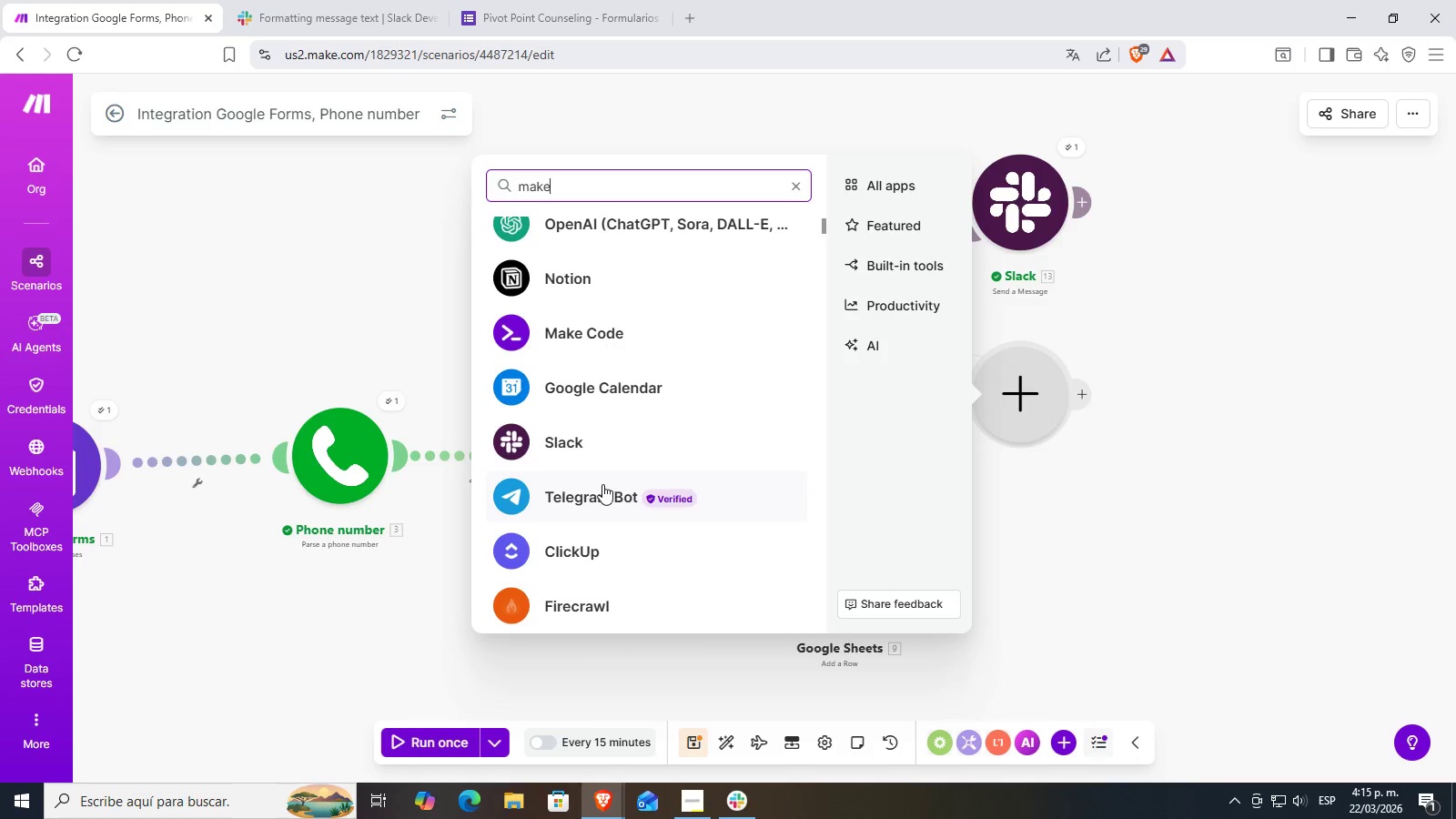 
left_click_drag(start_coordinate=[603, 187], to_coordinate=[426, 195])
 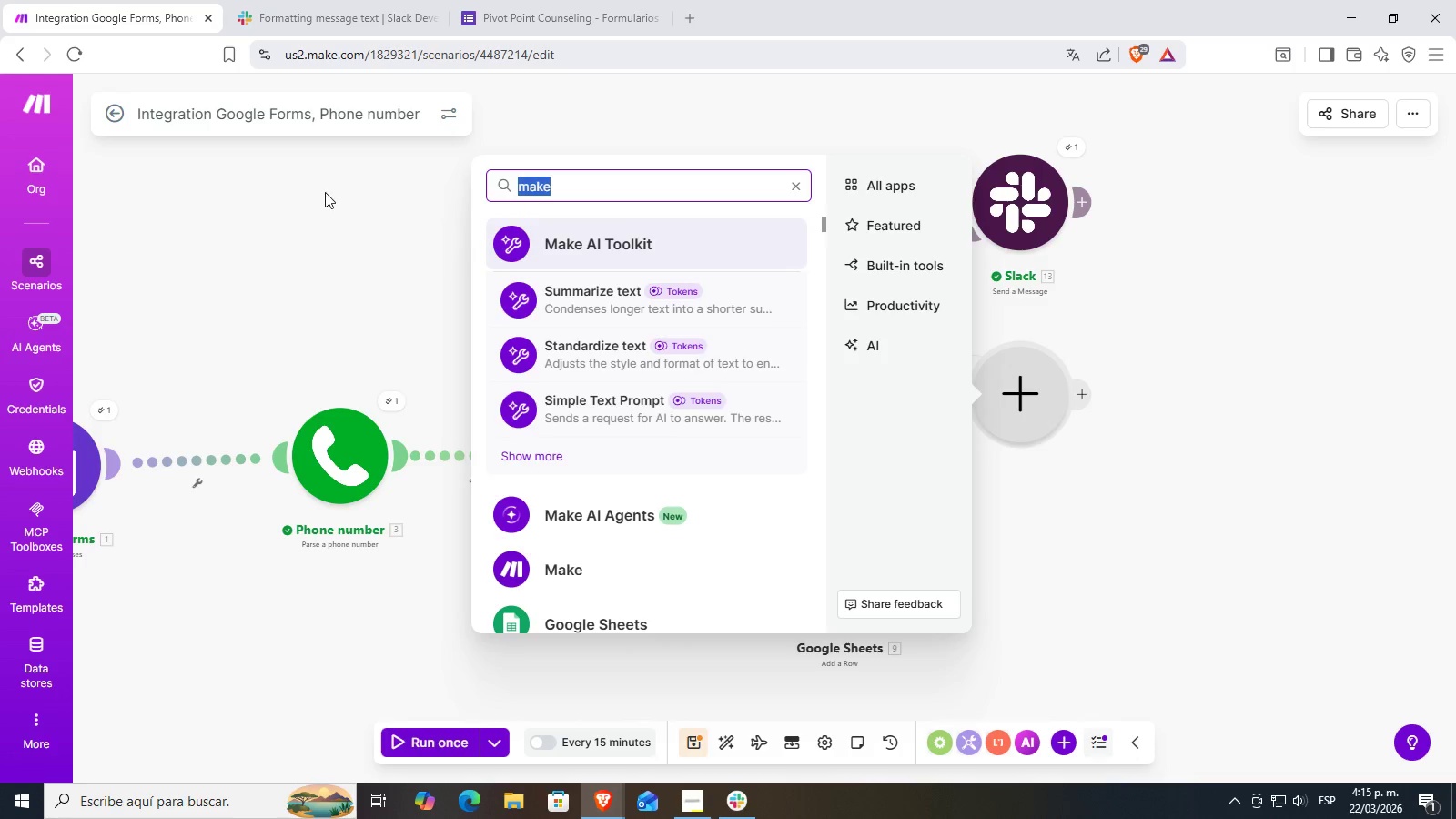 
scroll: coordinate [688, 355], scroll_direction: up, amount: 8.0
 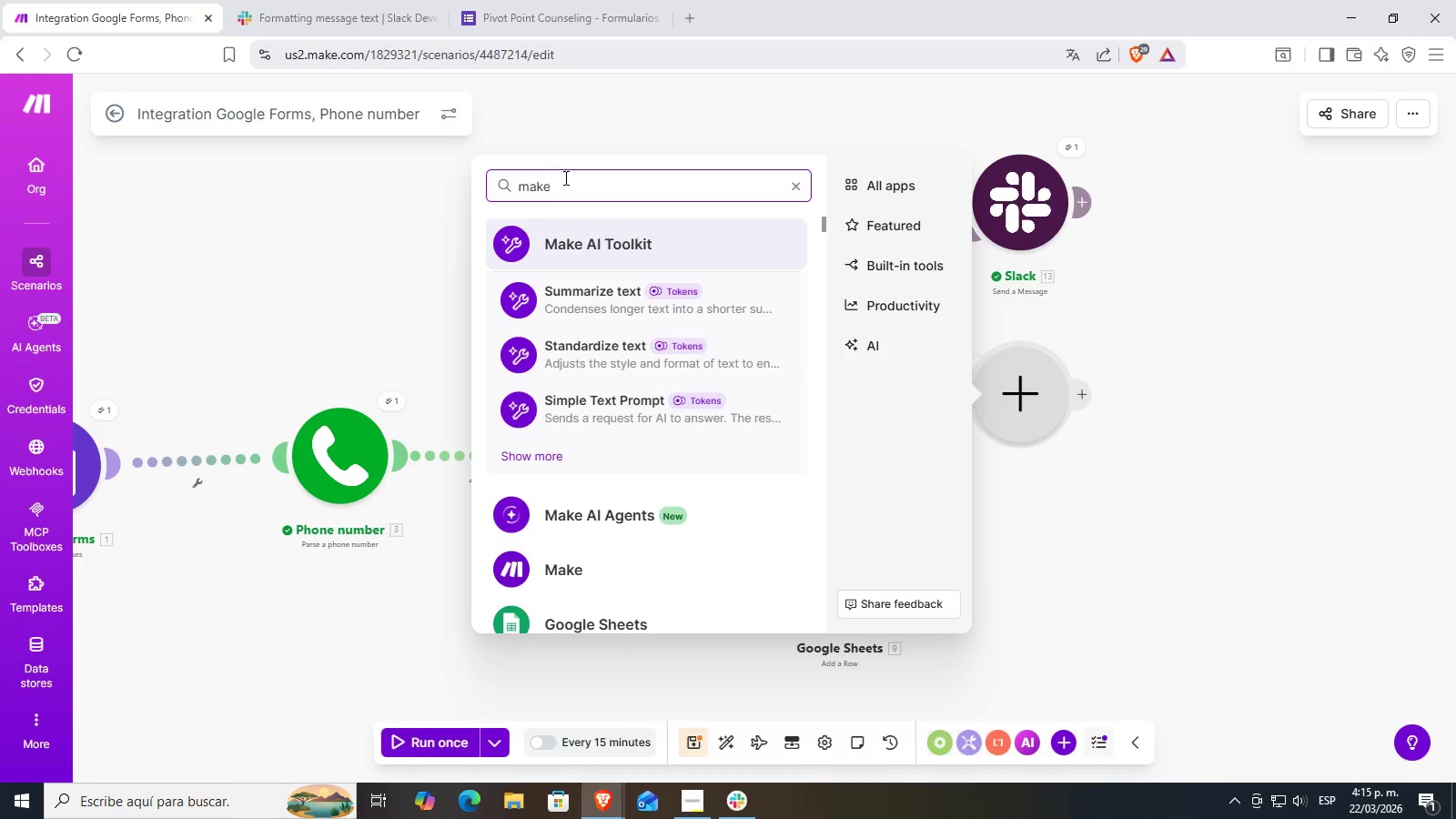 
type(sk)
key(Backspace)
type(lack)
 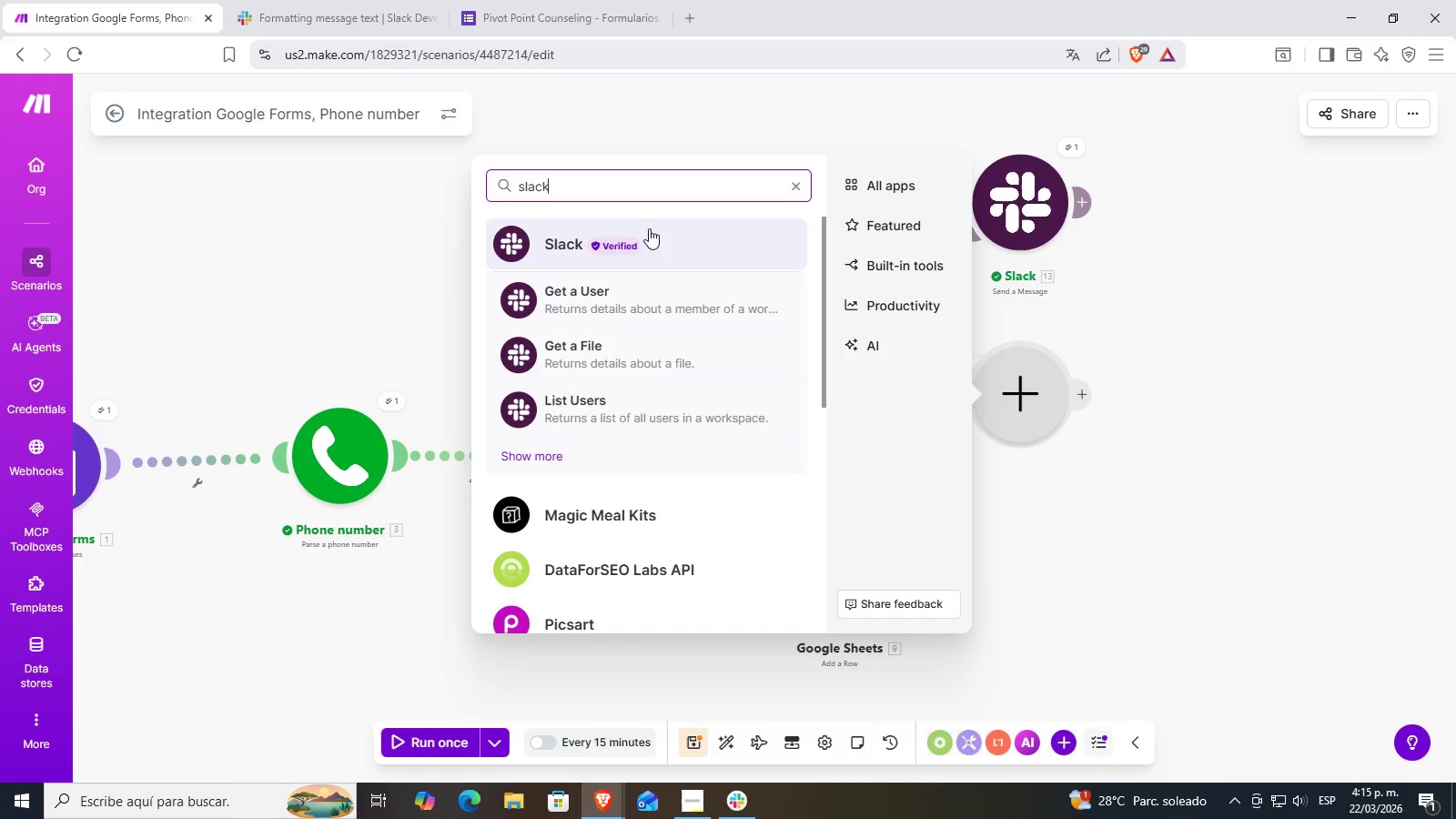 
left_click([686, 252])
 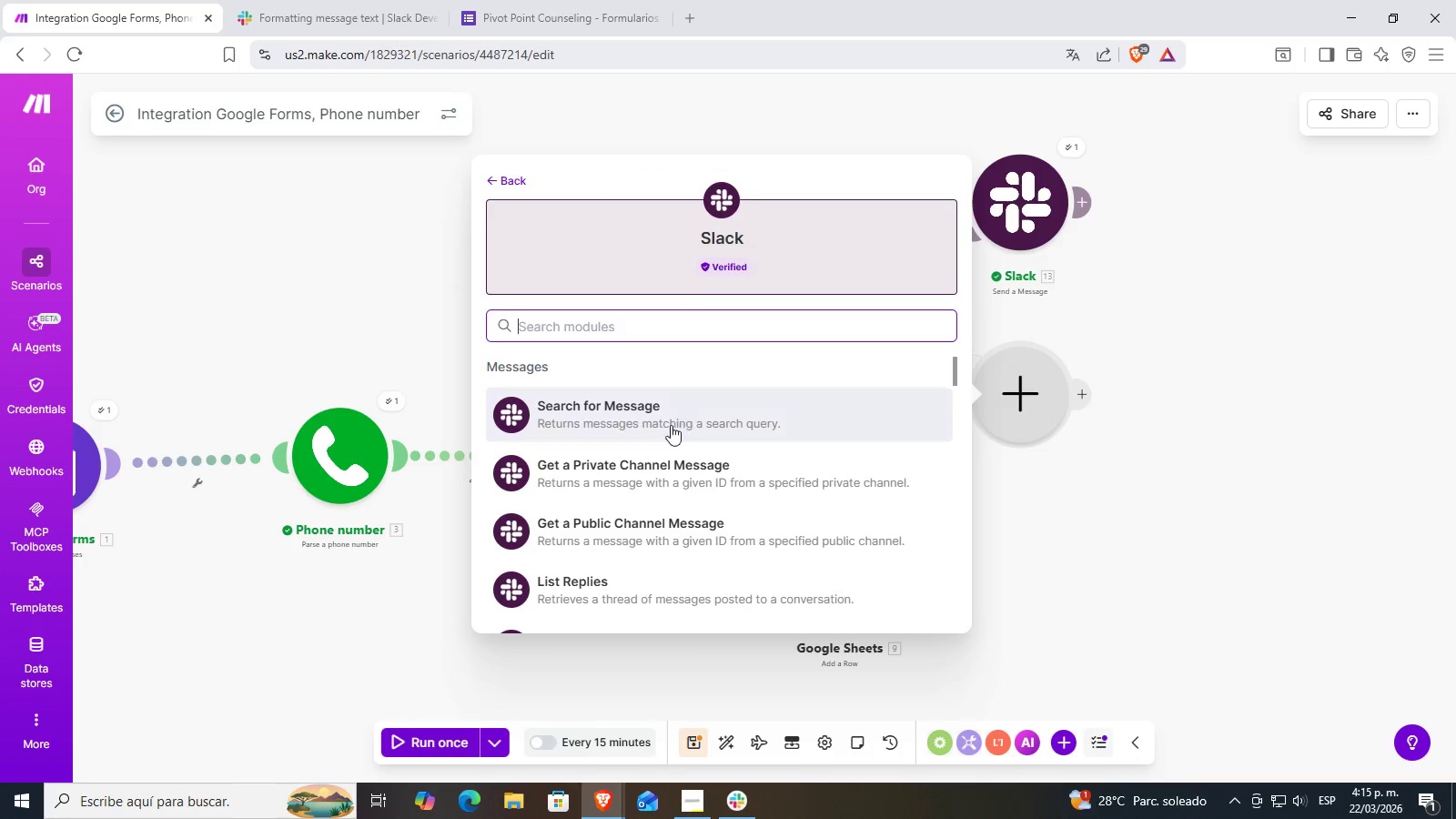 
scroll: coordinate [682, 545], scroll_direction: down, amount: 3.0
 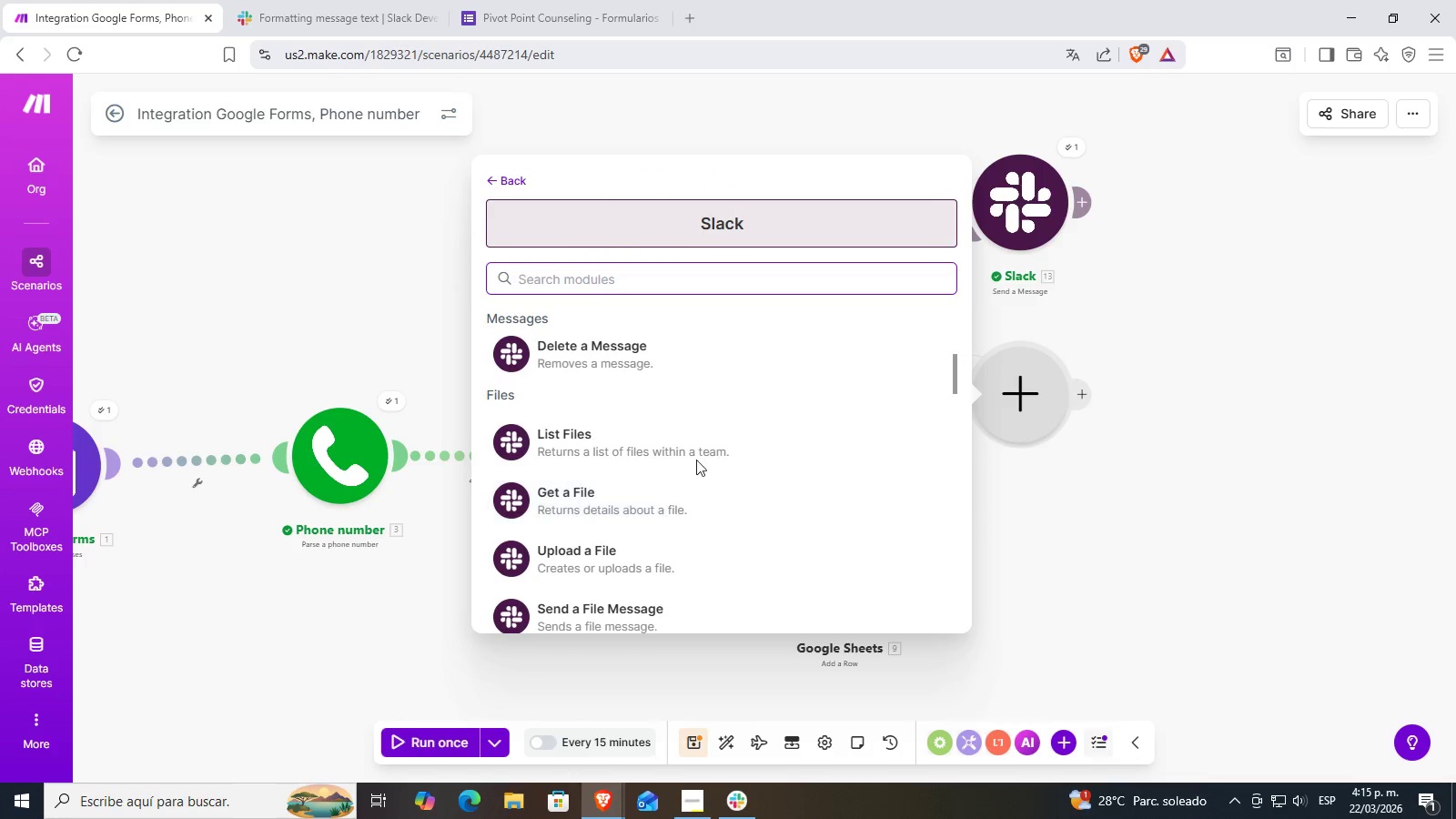 
scroll: coordinate [706, 431], scroll_direction: up, amount: 2.0
 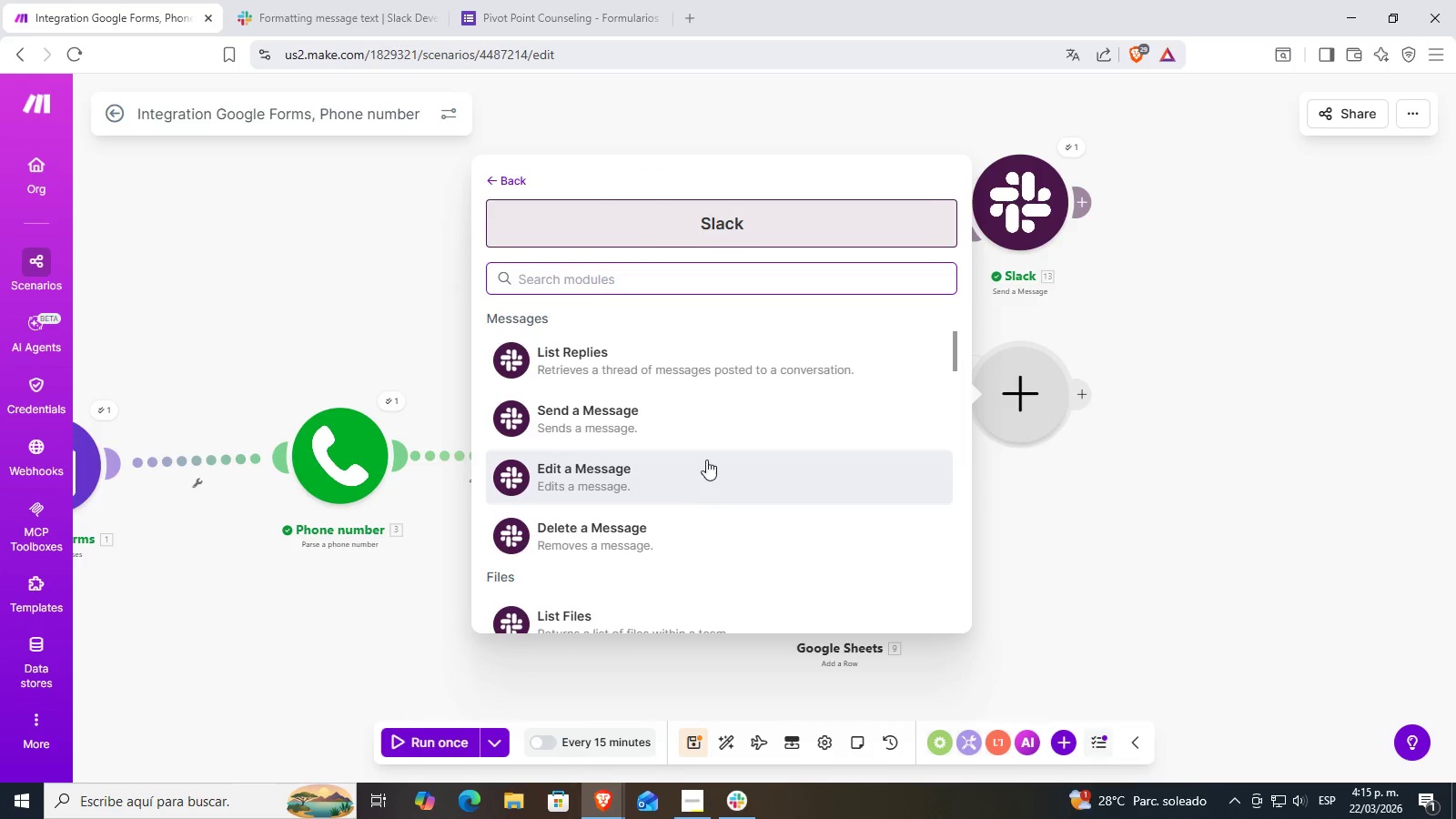 
left_click([718, 432])
 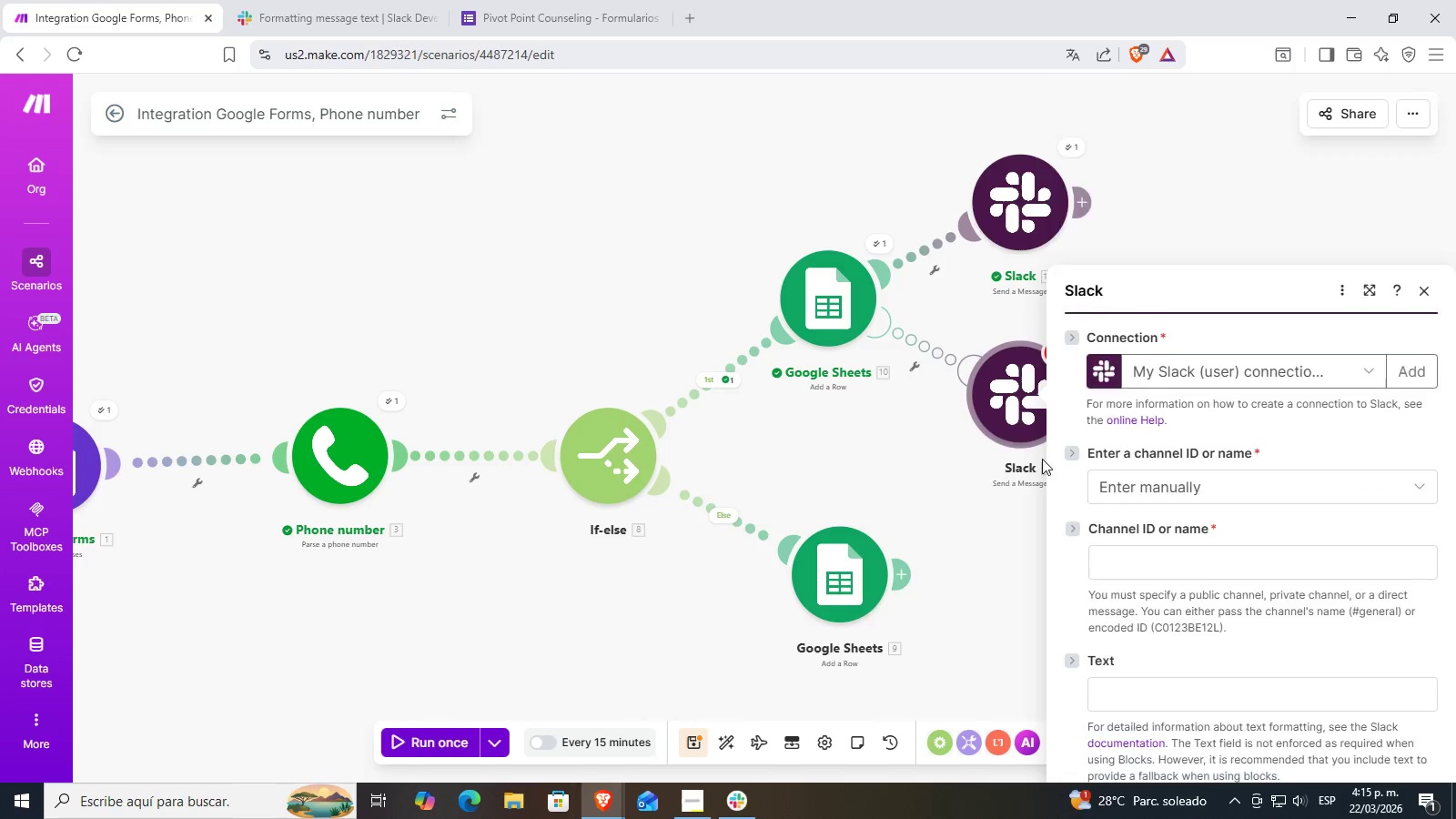 
left_click_drag(start_coordinate=[1024, 388], to_coordinate=[1006, 411])
 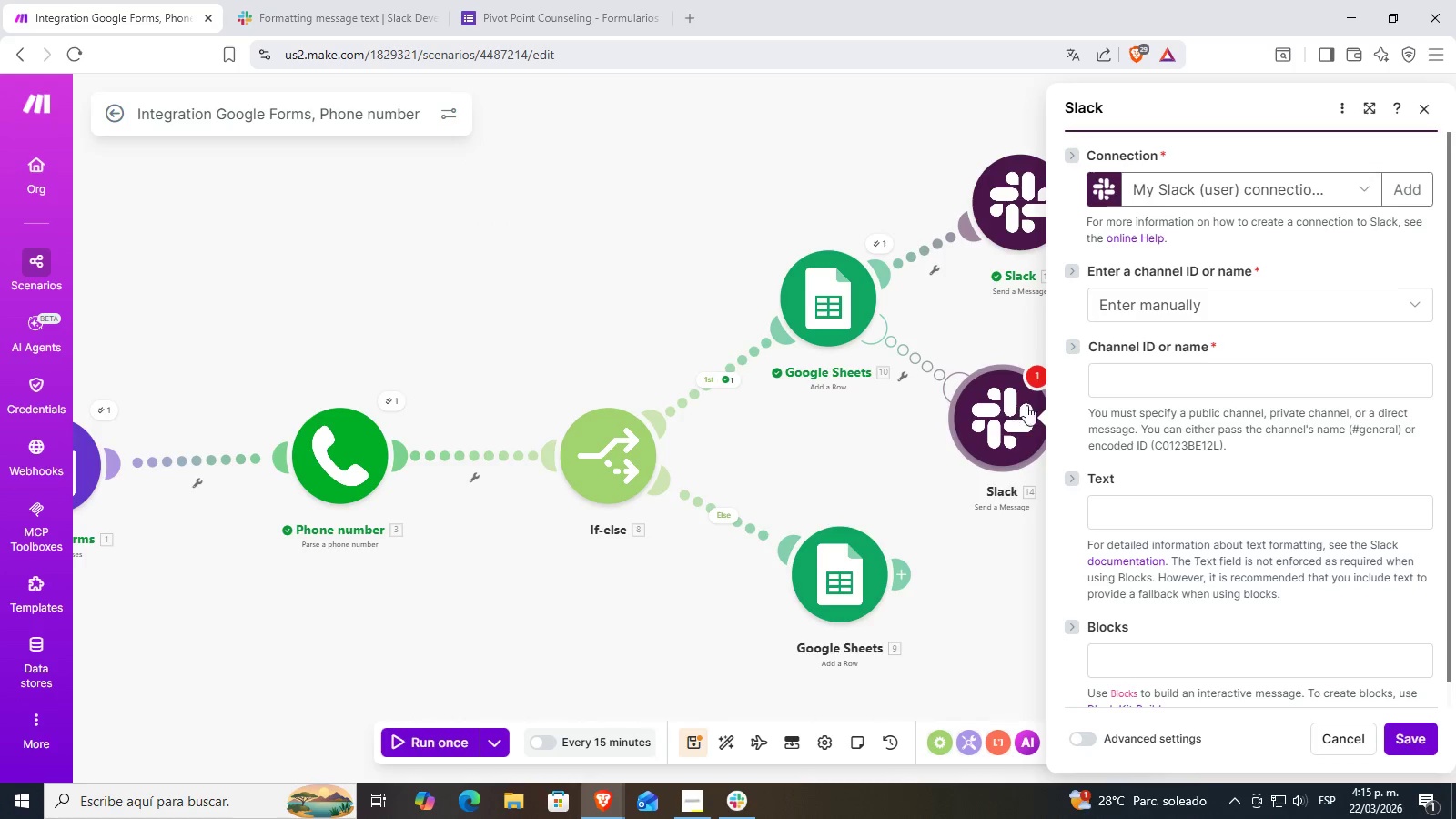 
left_click_drag(start_coordinate=[1026, 405], to_coordinate=[1043, 398])
 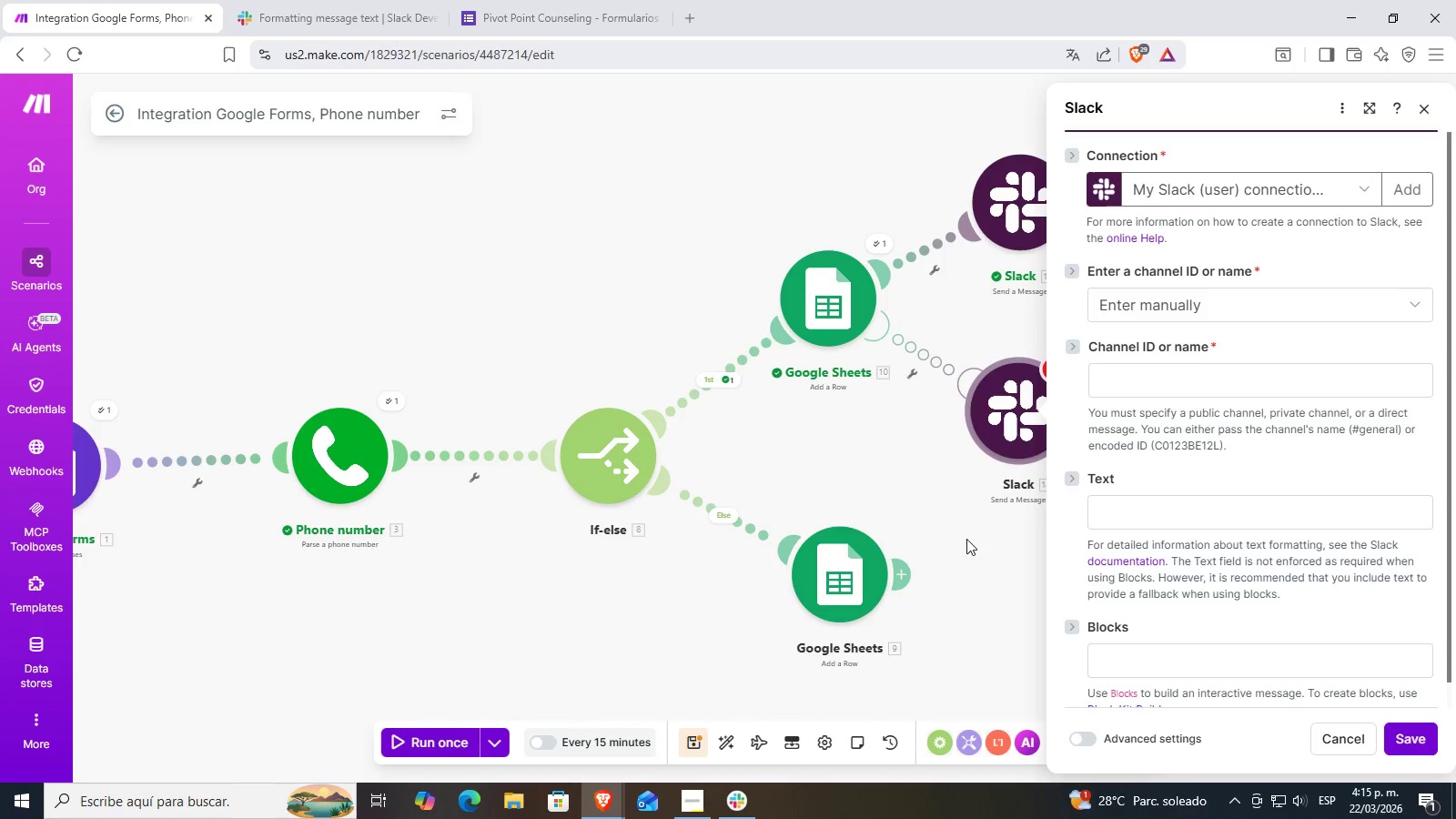 
left_click_drag(start_coordinate=[966, 538], to_coordinate=[794, 547])
 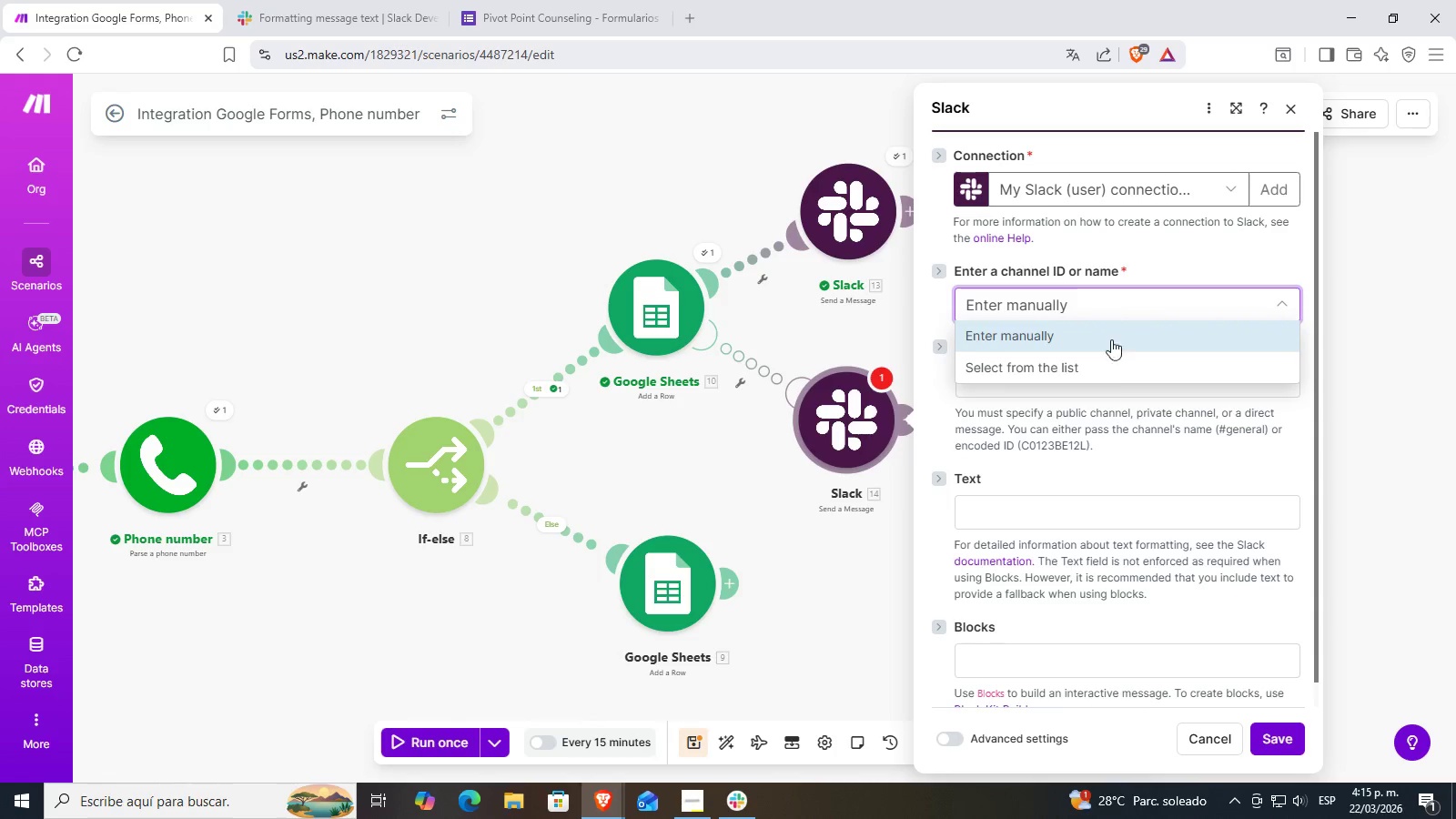 
left_click([1113, 366])
 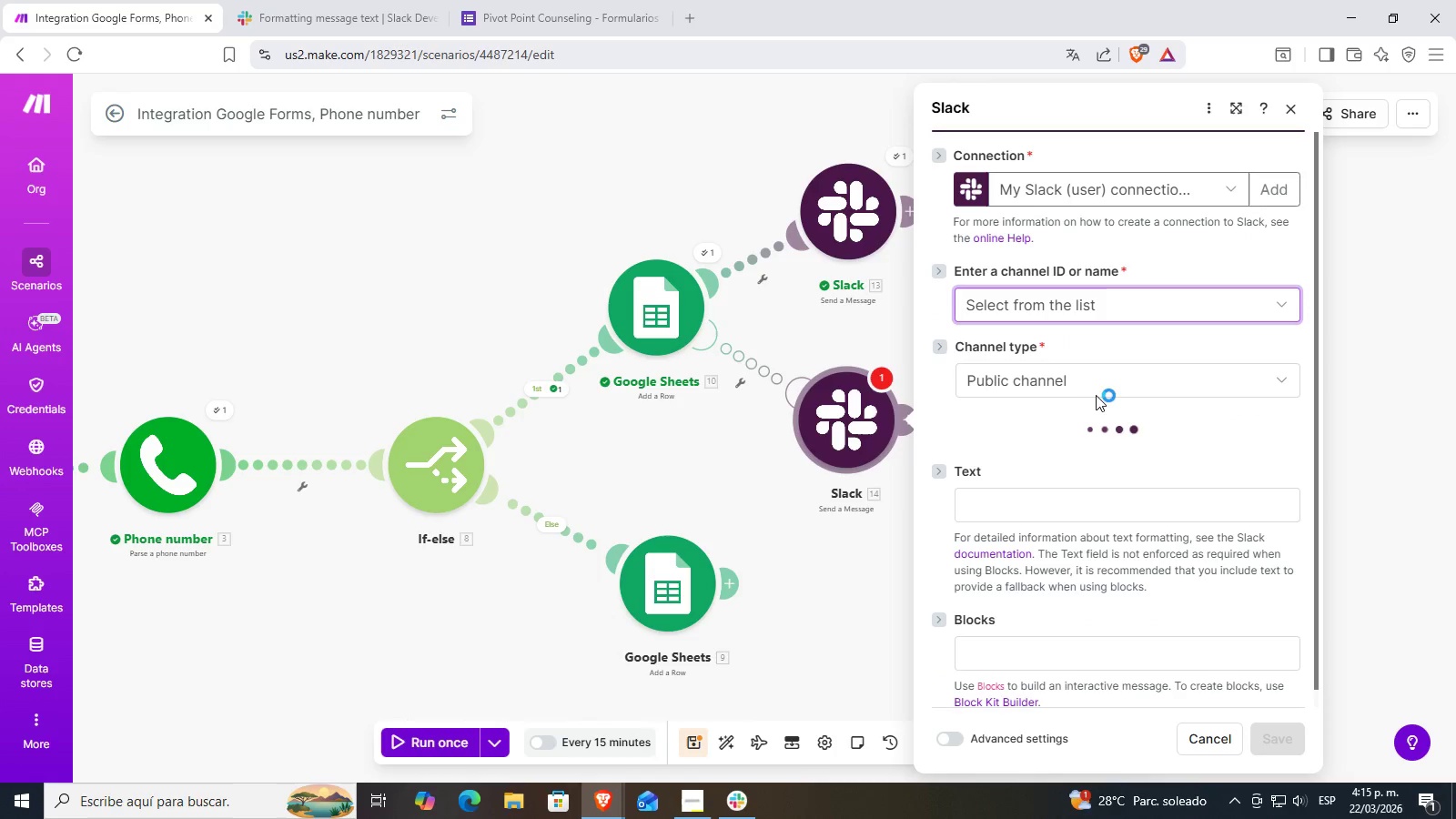 
left_click([1107, 386])
 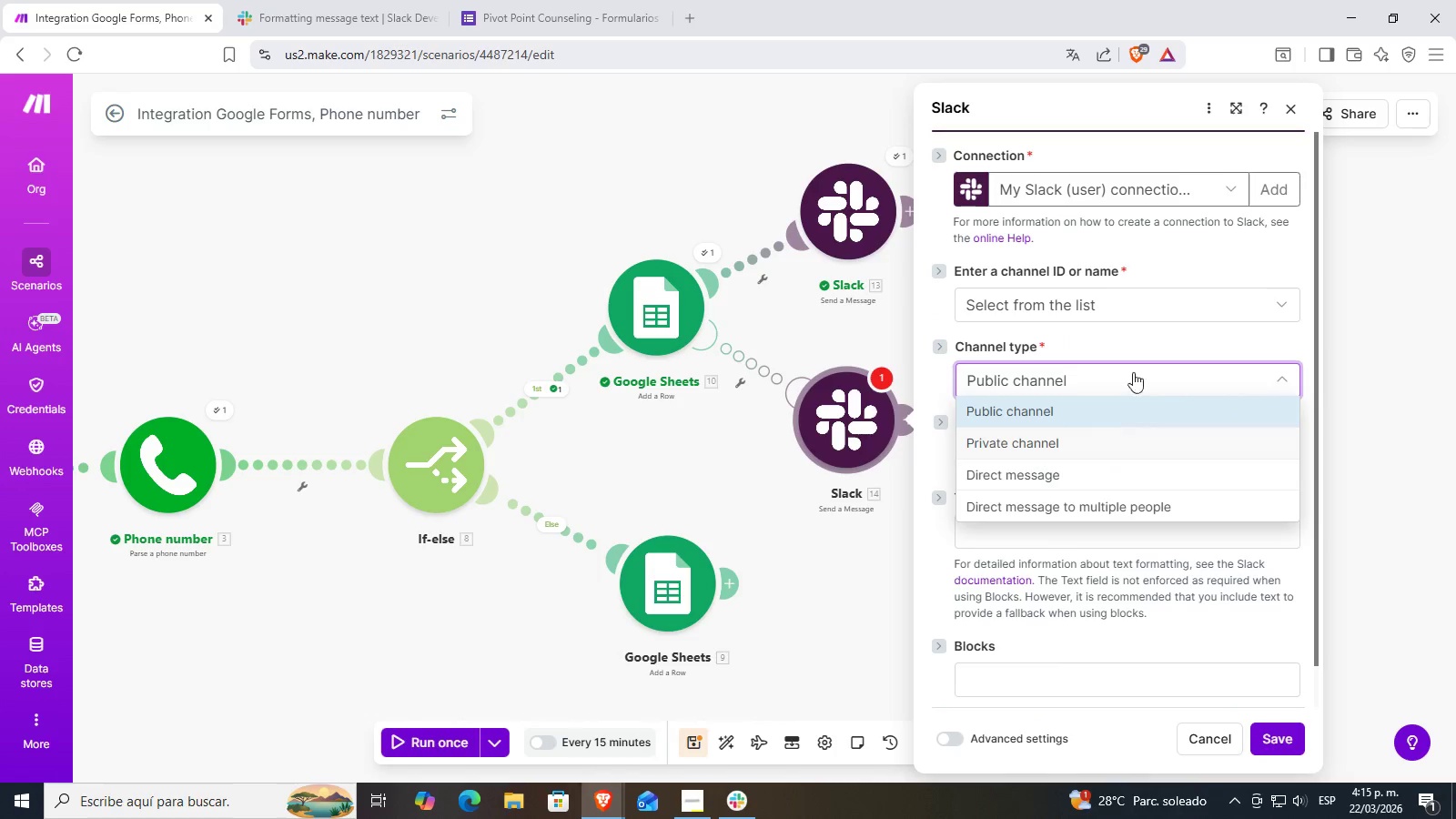 
left_click([1168, 359])
 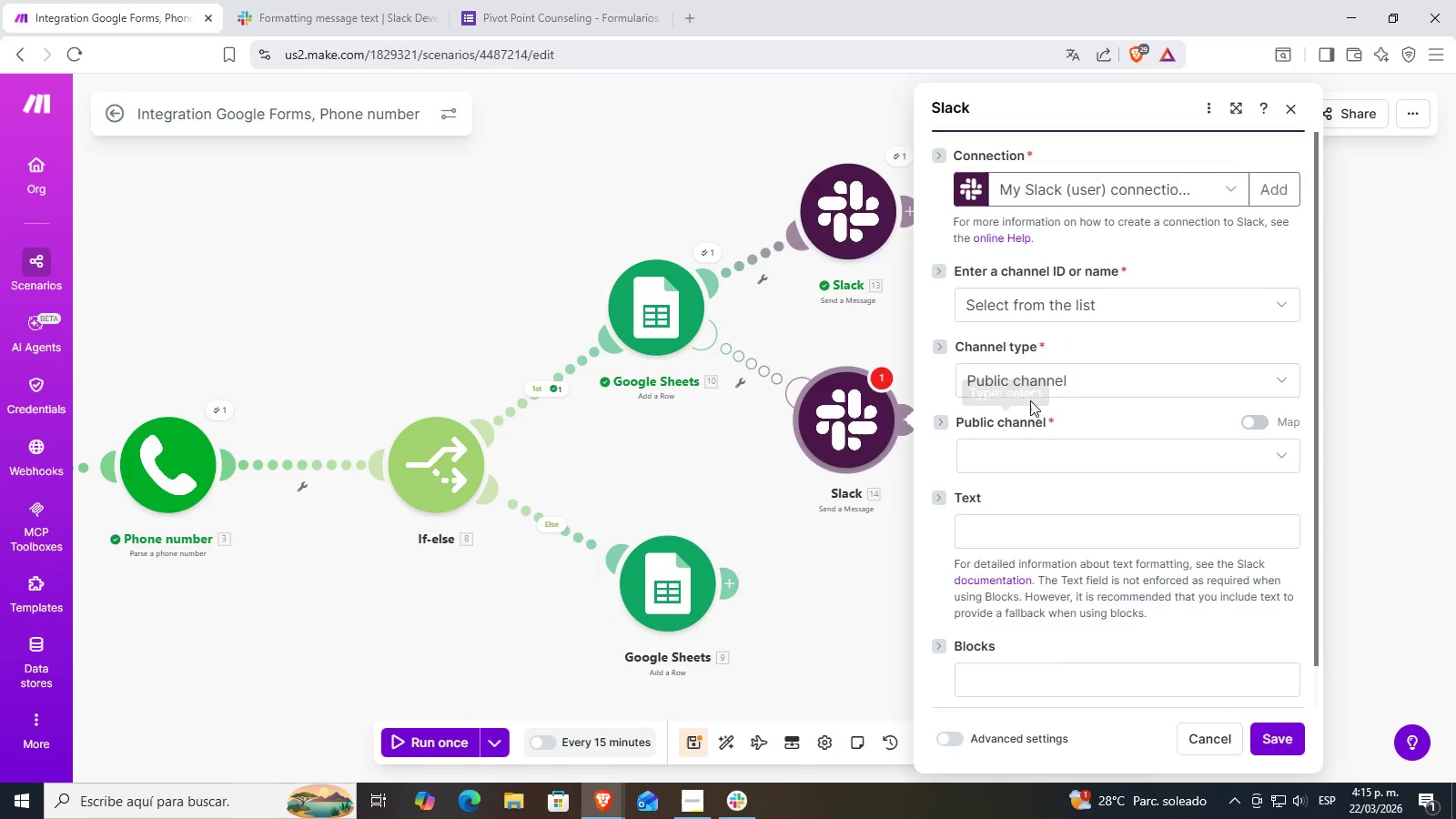 
left_click([1033, 389])
 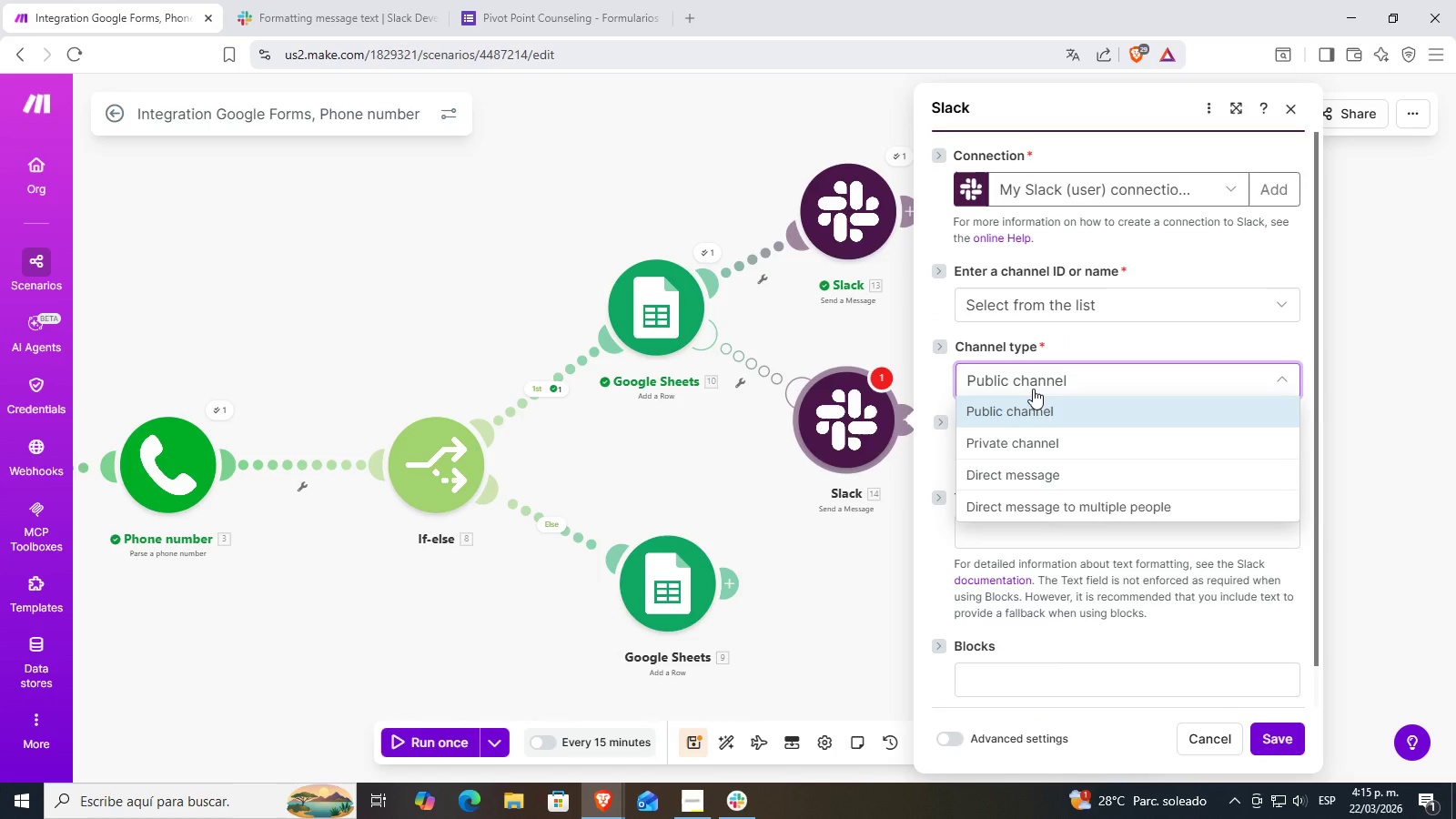 
left_click([1033, 389])
 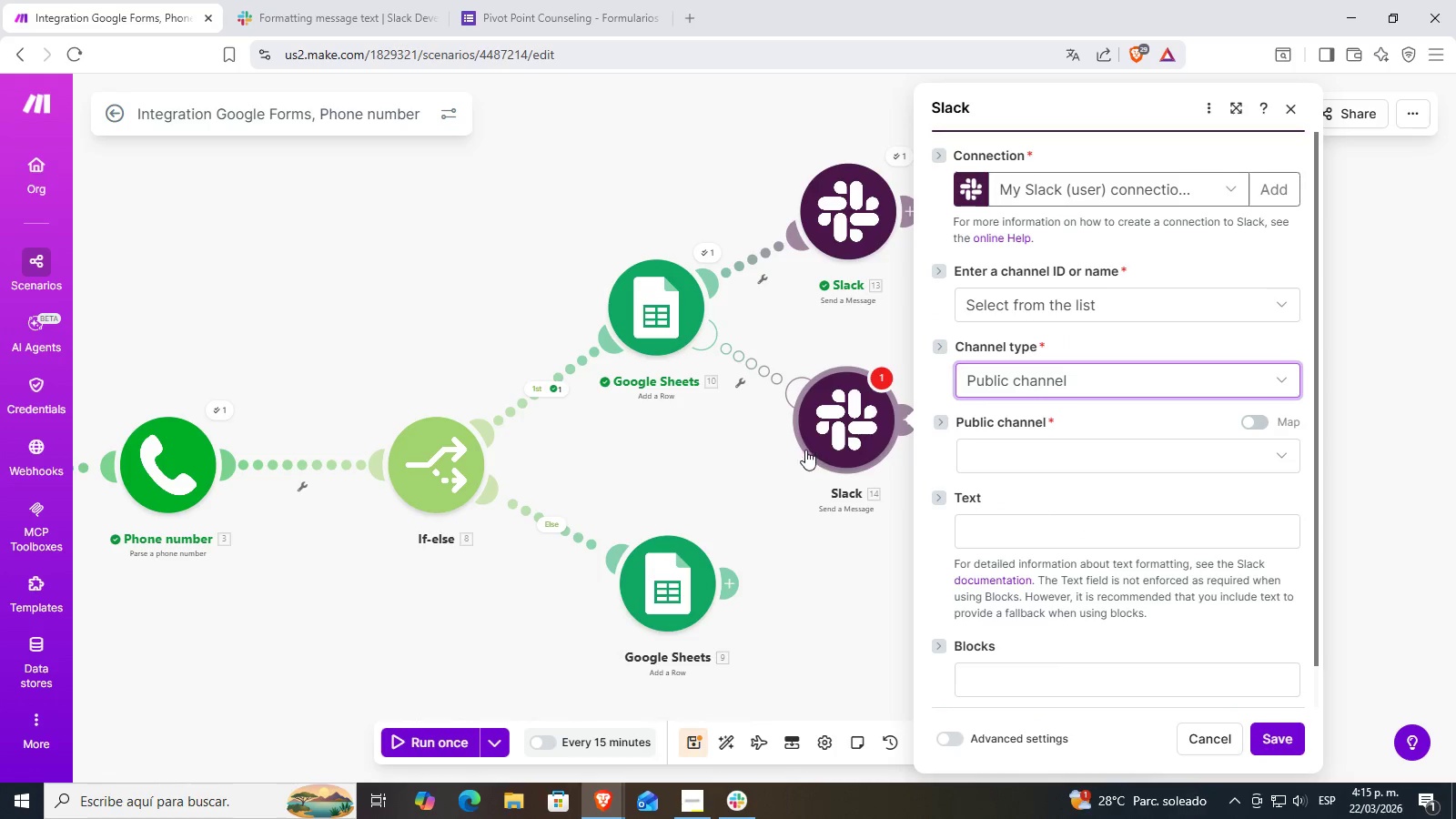 
right_click([805, 450])
 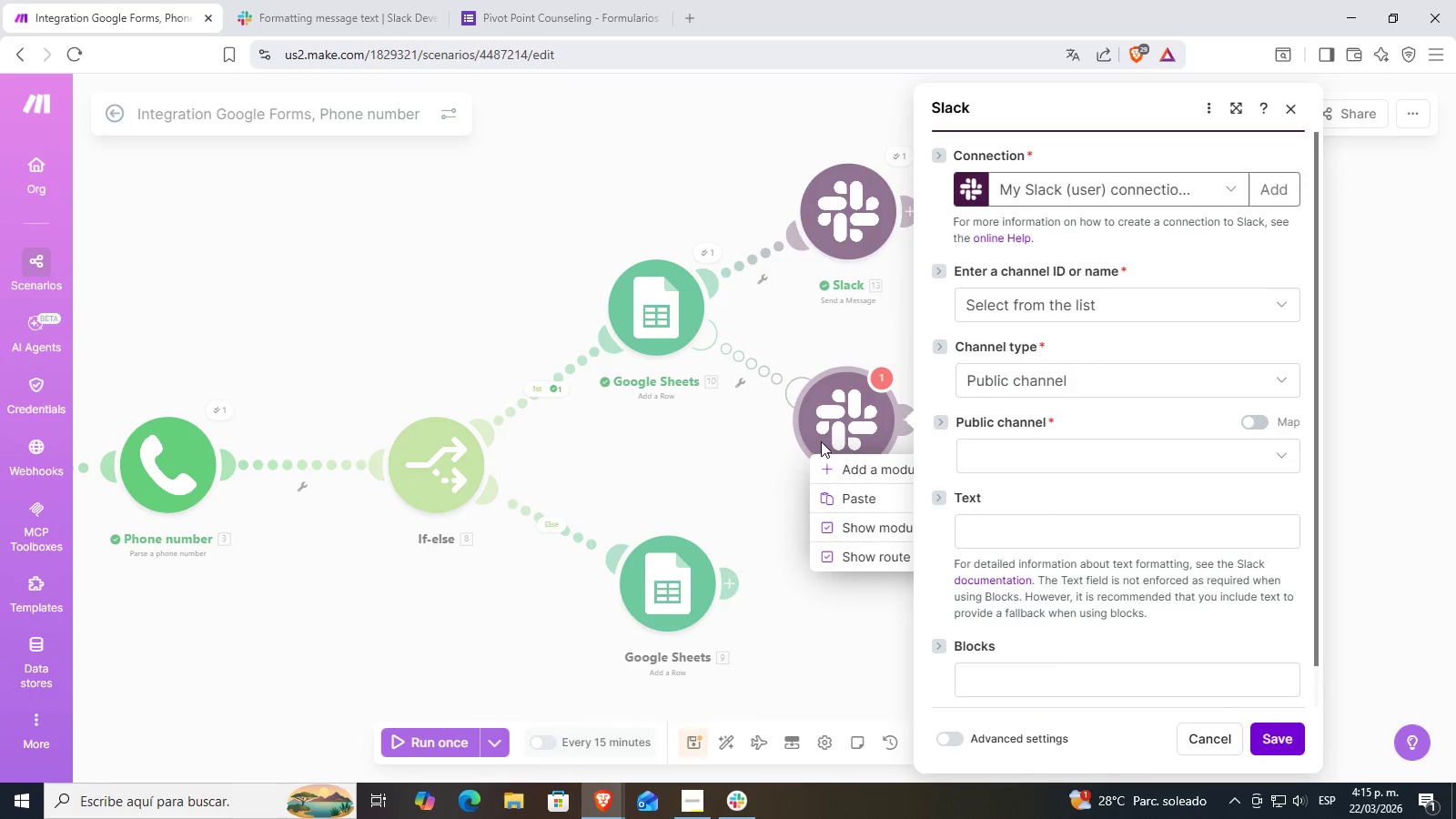 
left_click([828, 422])
 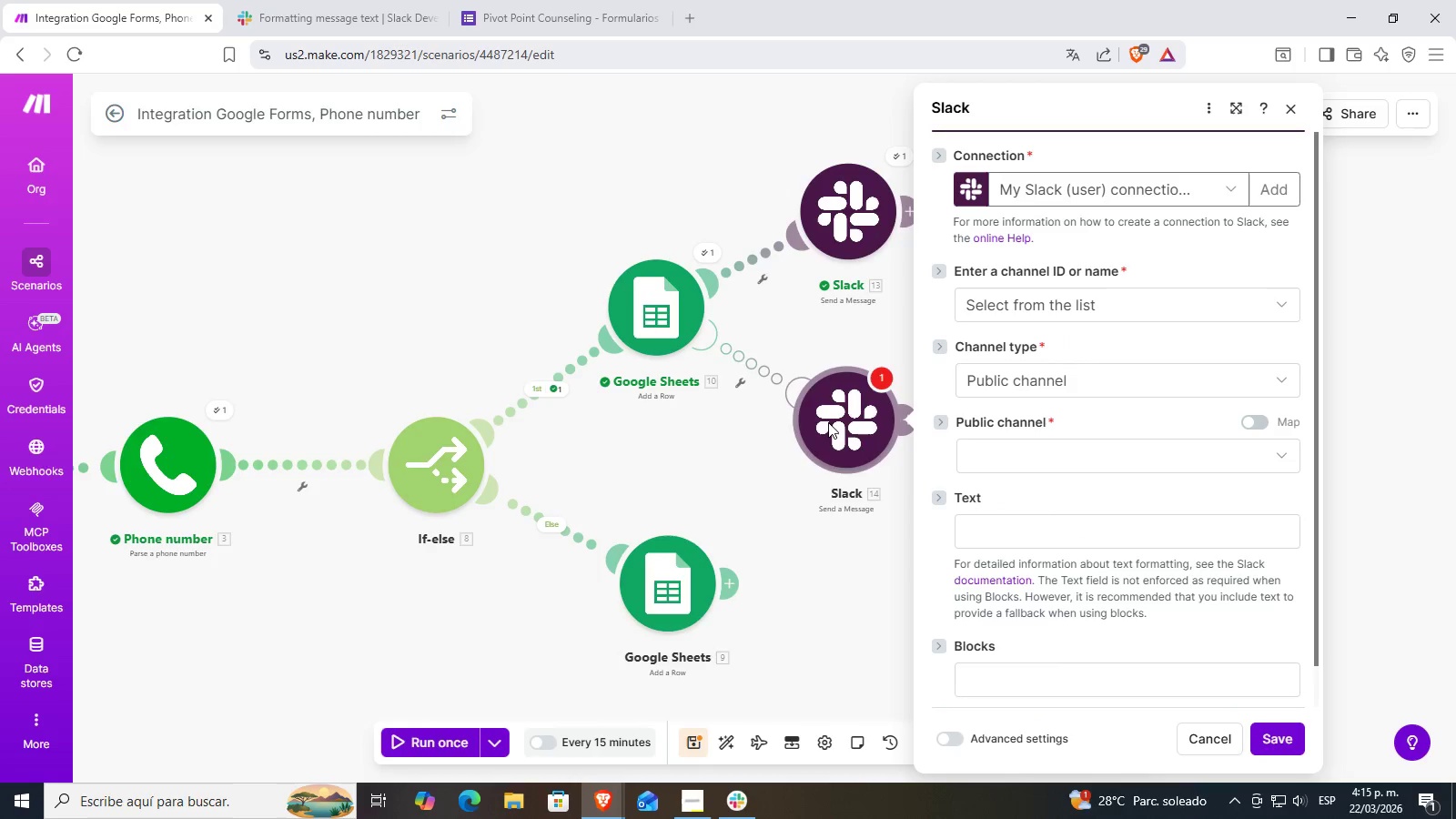 
right_click([828, 422])
 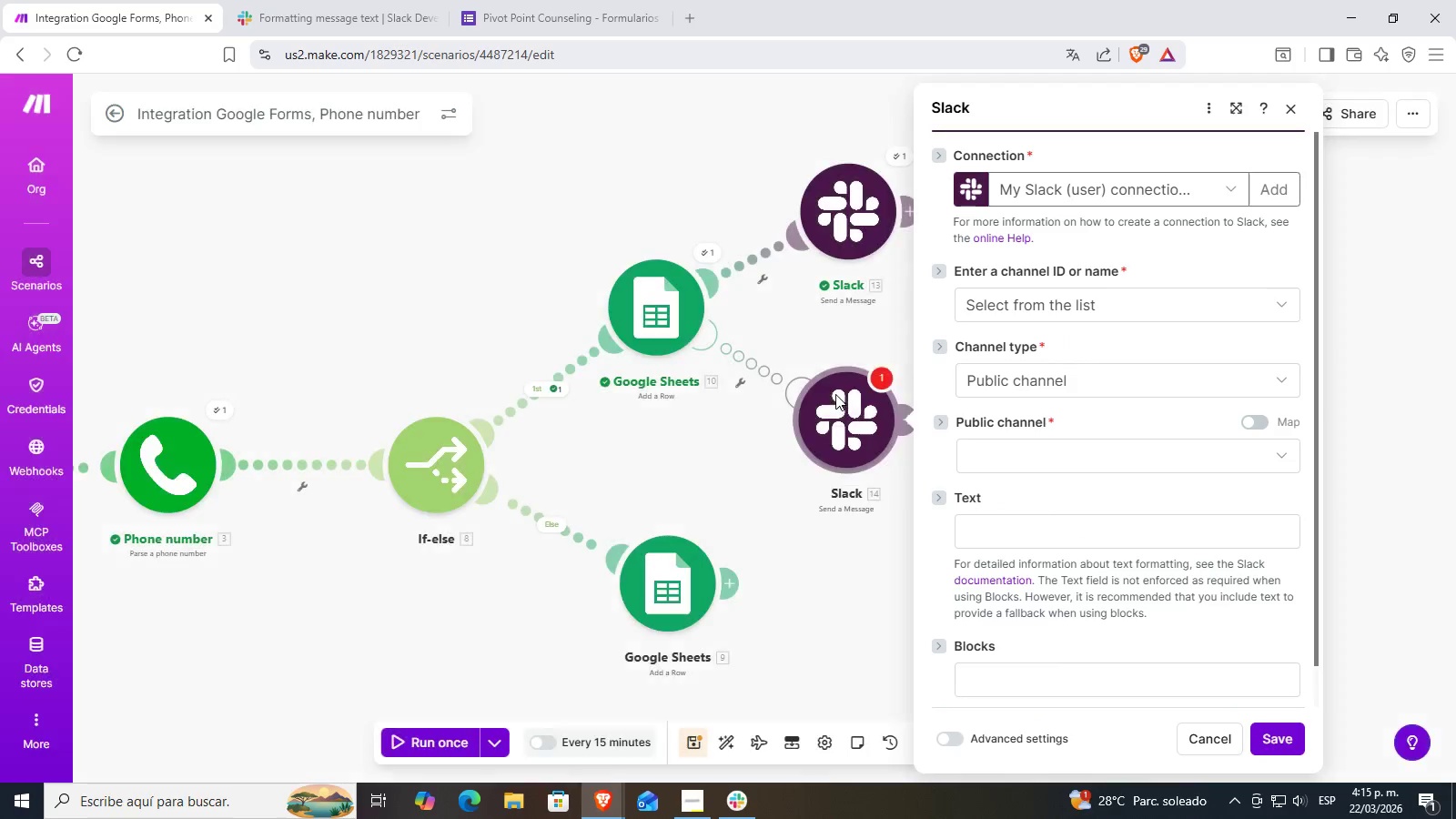 
double_click([843, 413])
 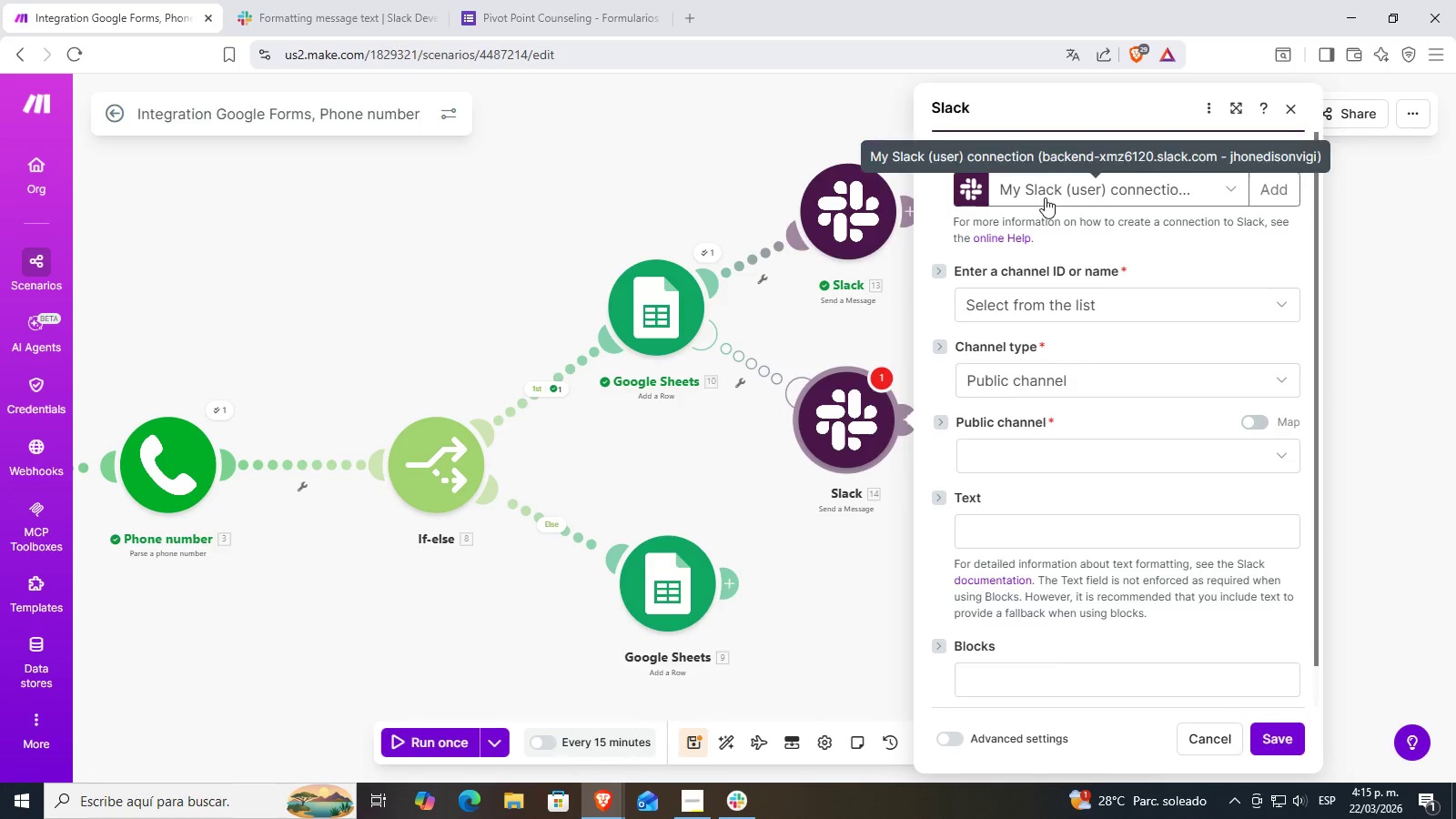 
left_click([1046, 197])
 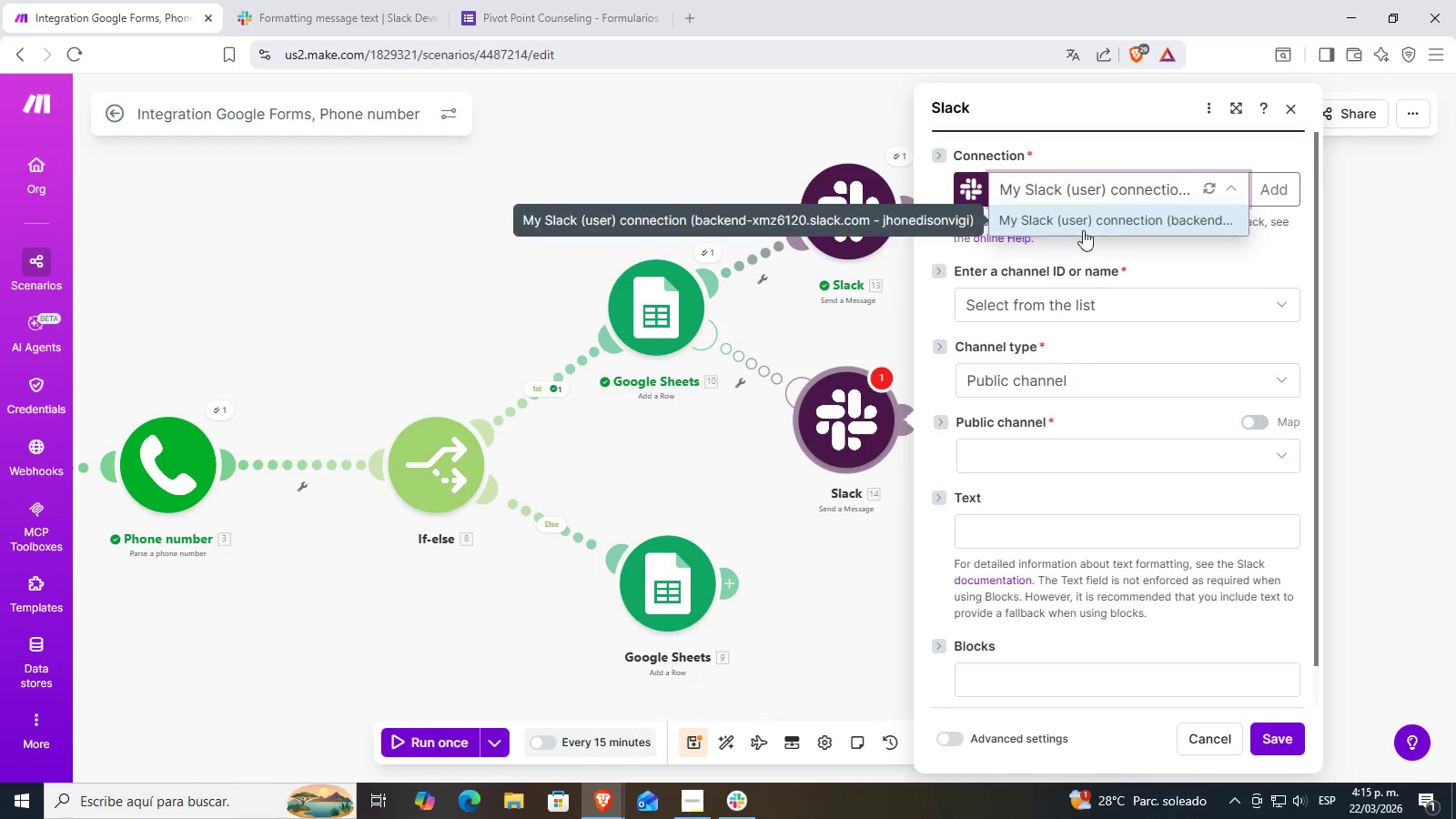 
left_click([1084, 217])
 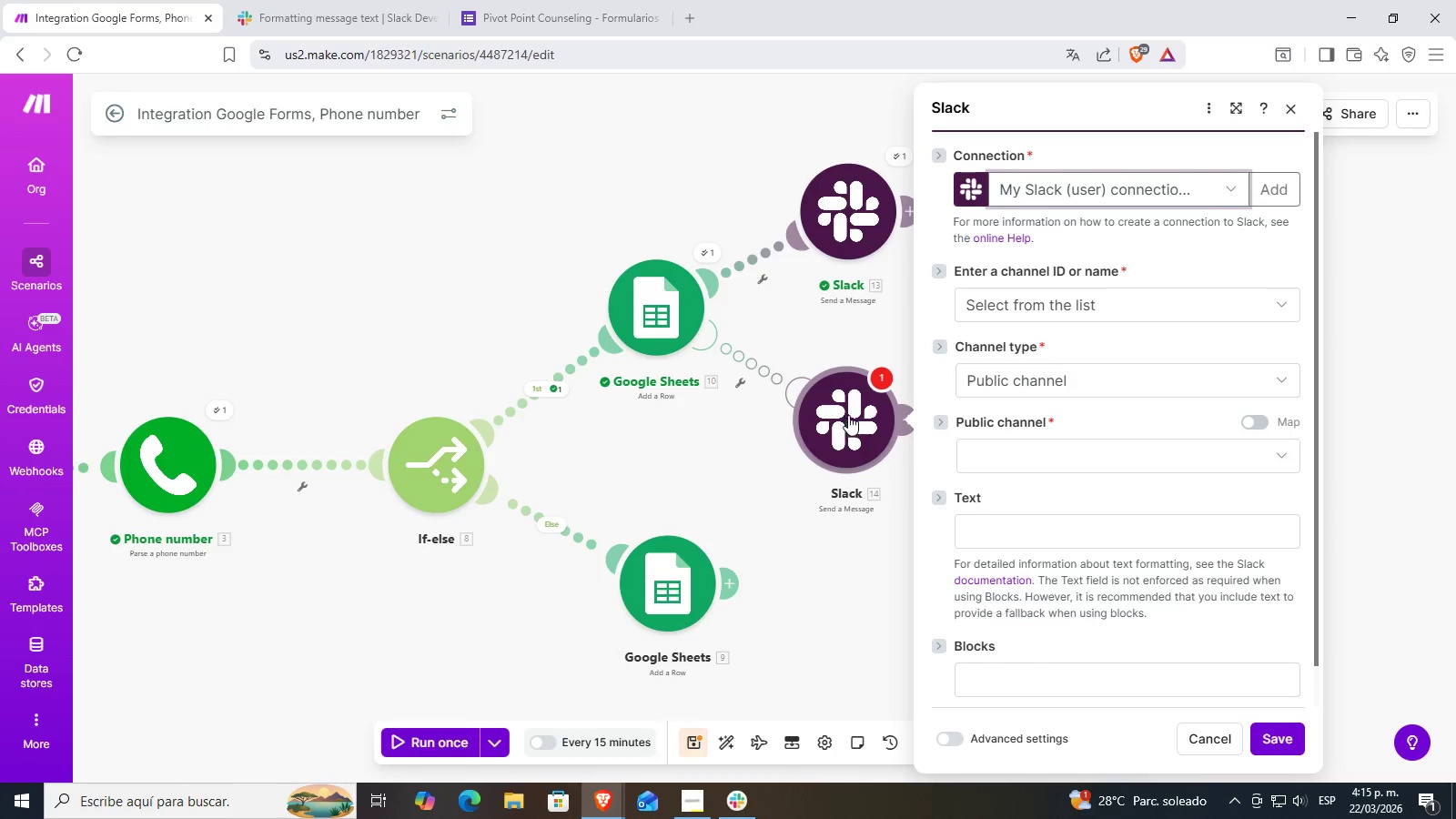 
scroll: coordinate [1076, 347], scroll_direction: down, amount: 3.0
 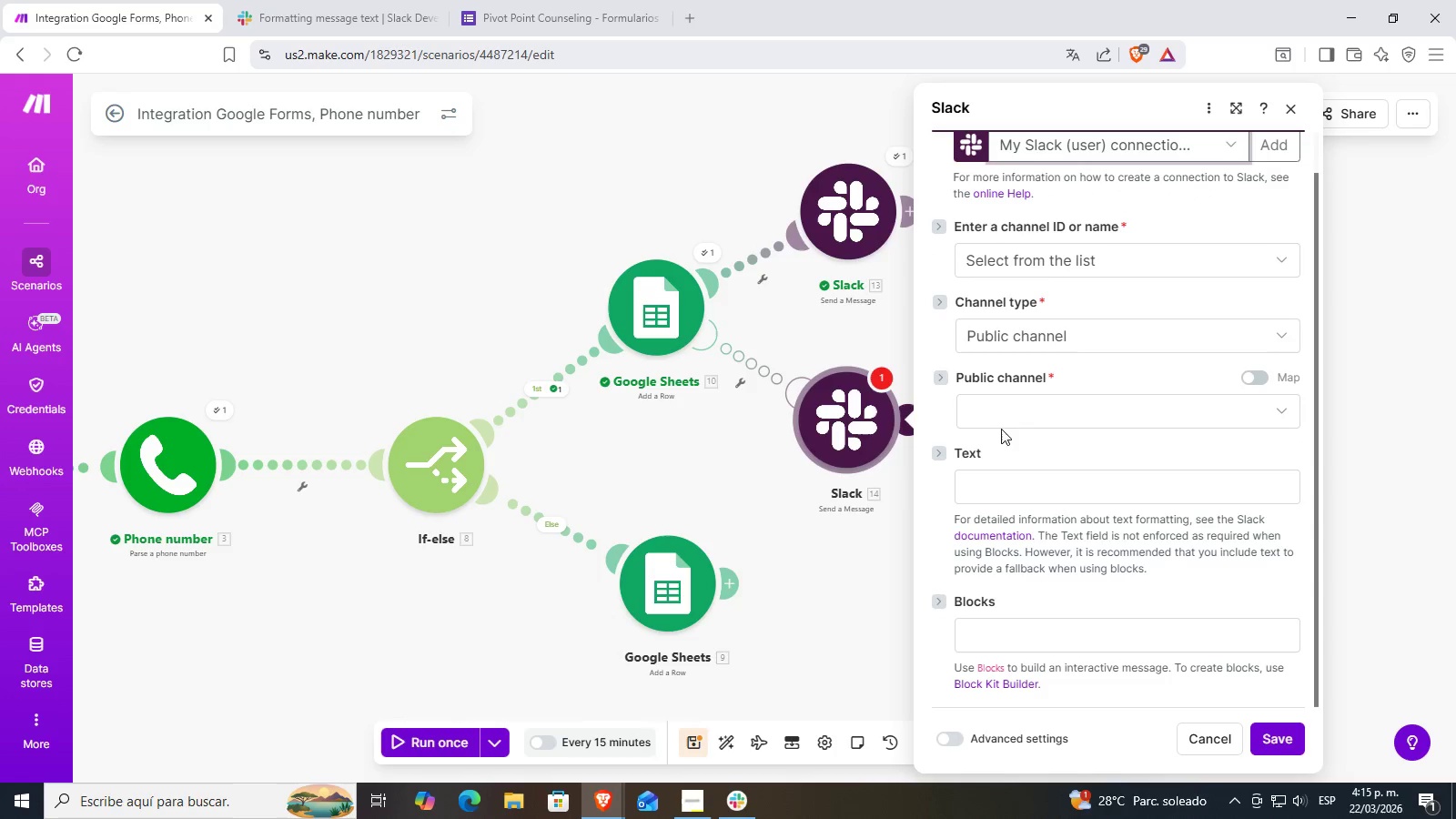 
left_click([1029, 410])
 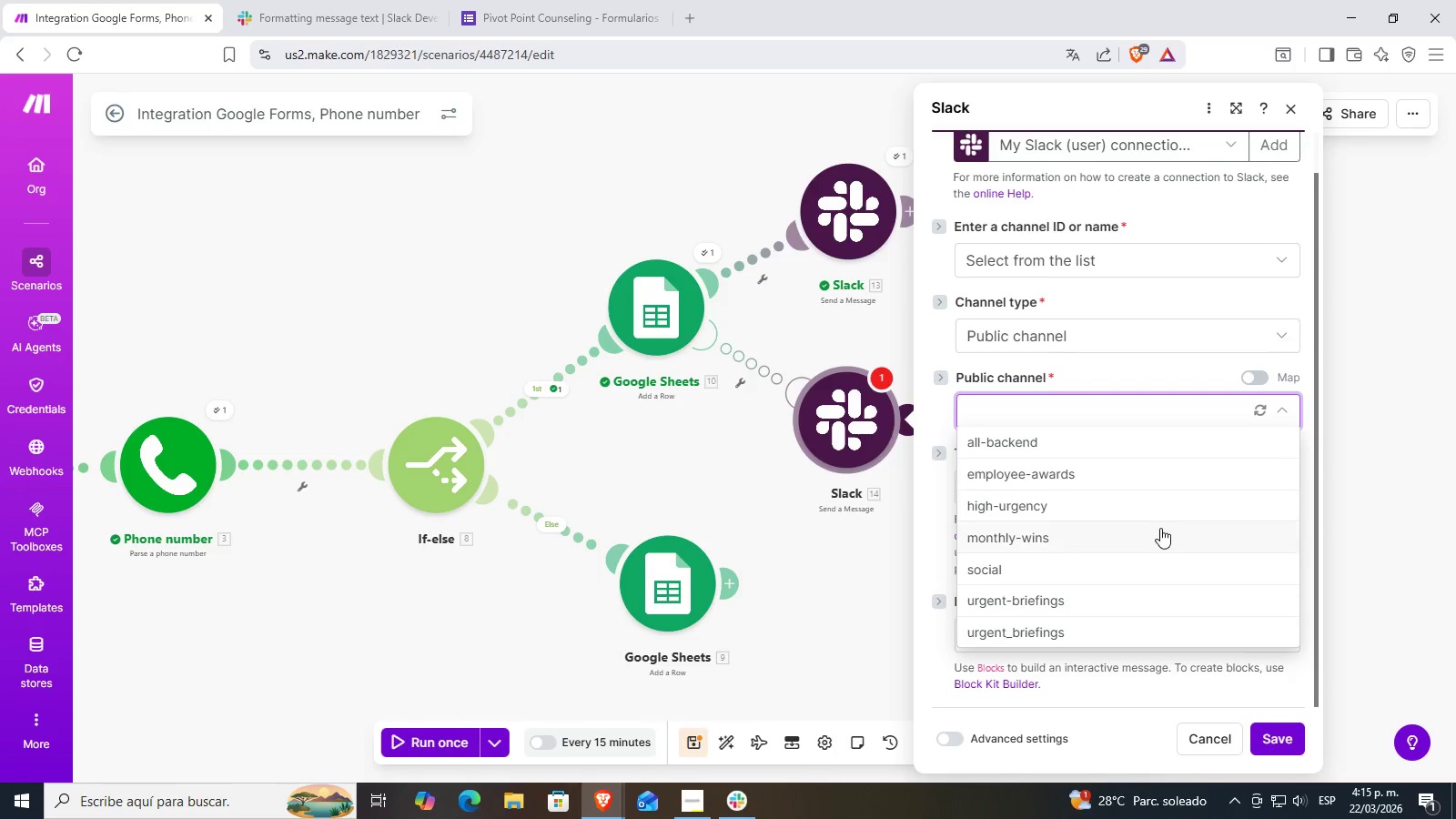 
left_click([714, 806])